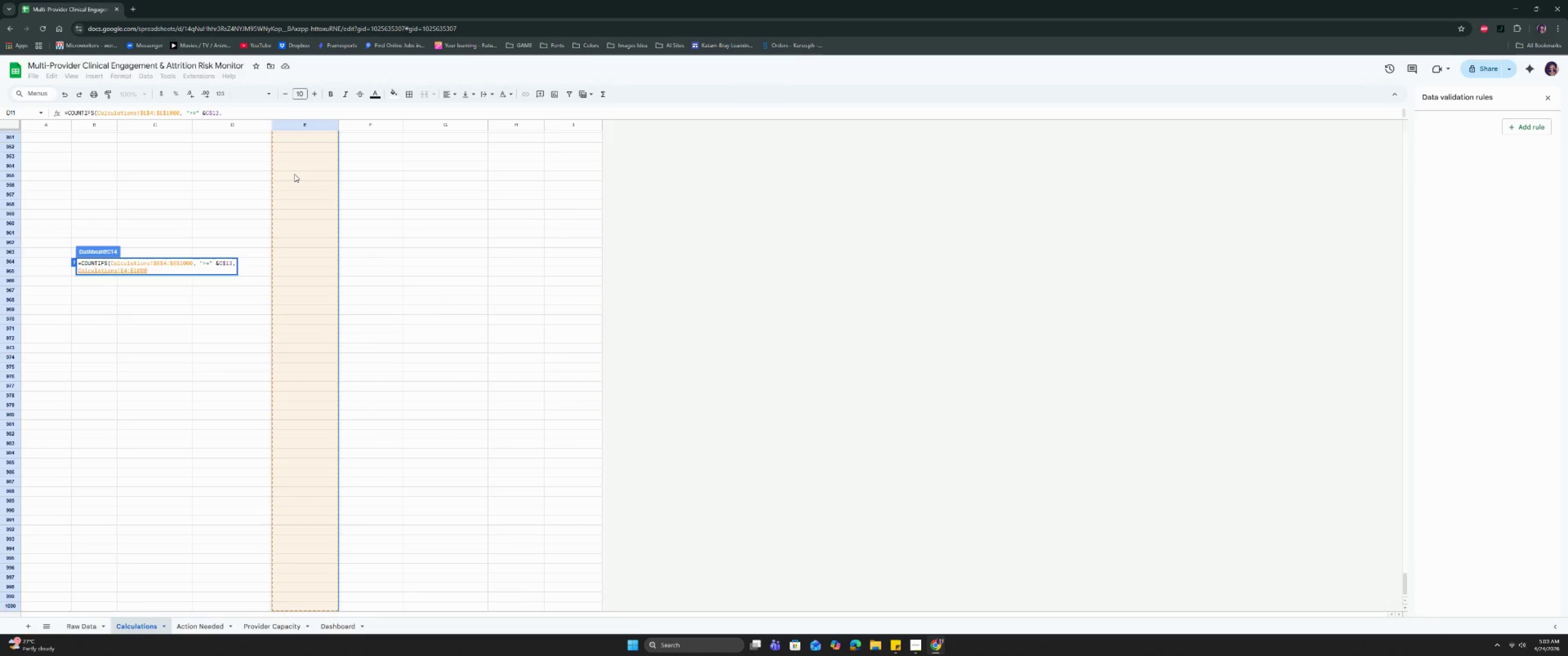 
key(Control+Shift+ArrowDown)
 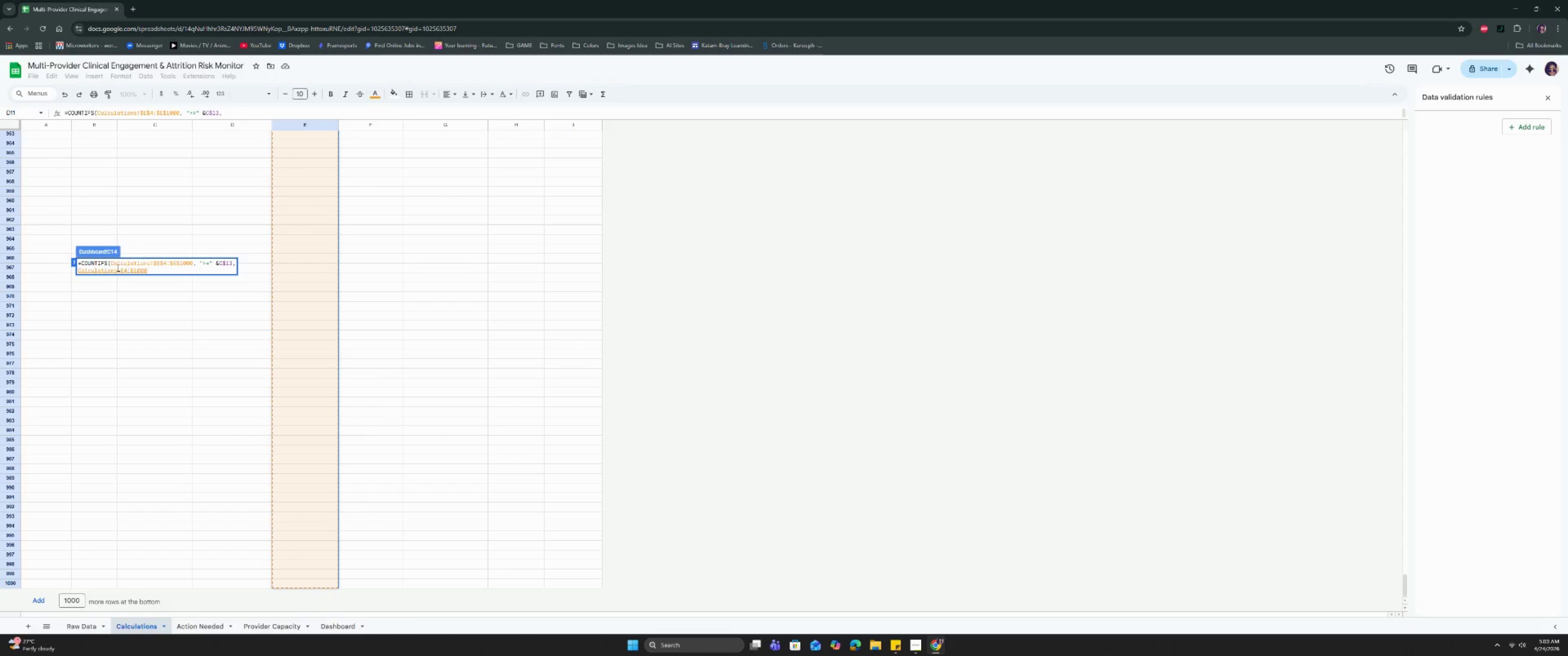 
left_click([120, 267])
 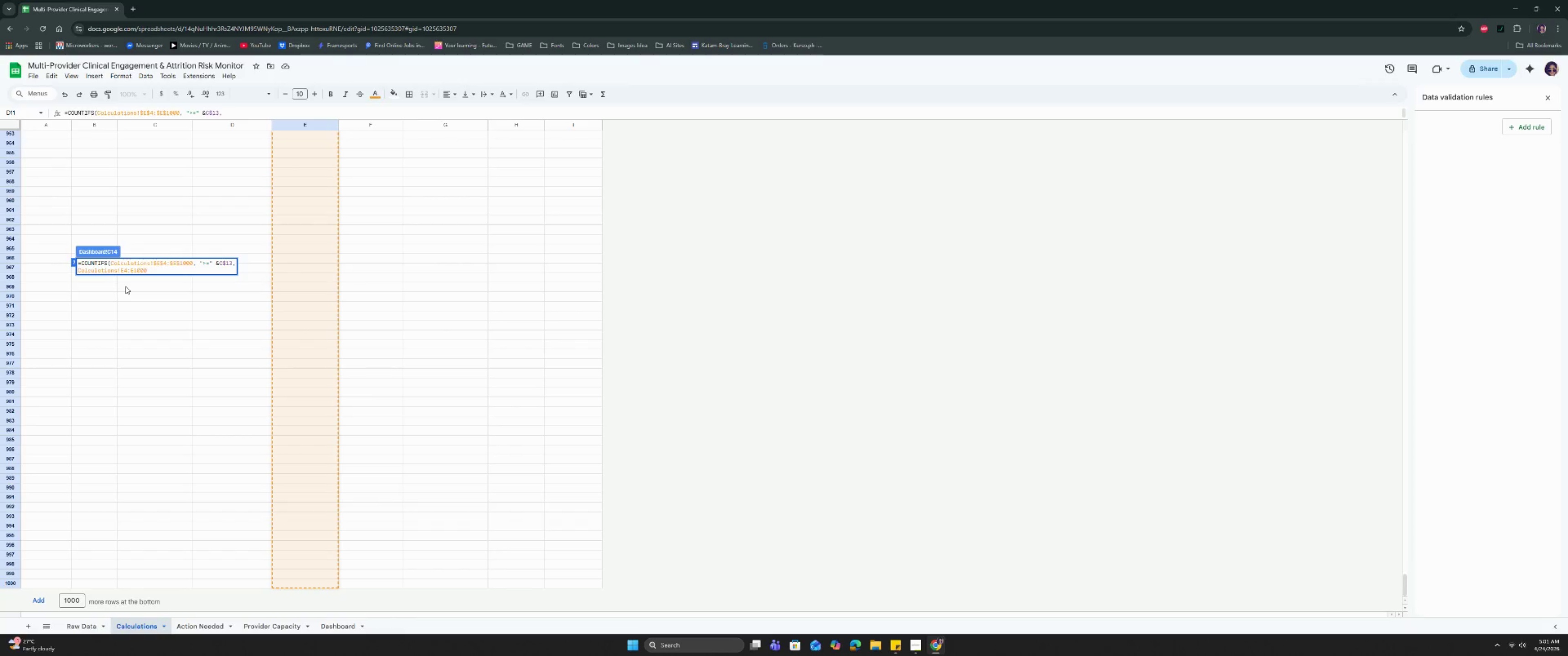 
key(Shift+4)
 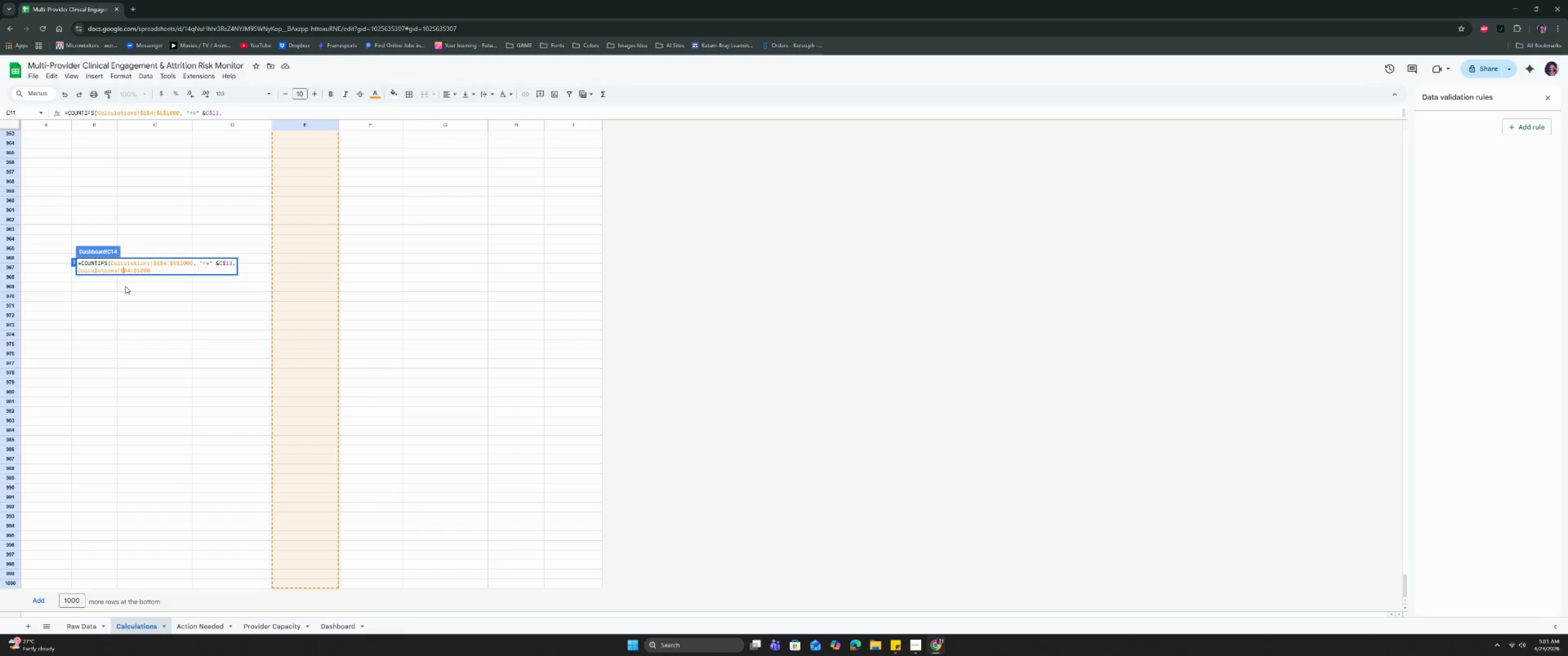 
key(ArrowRight)
 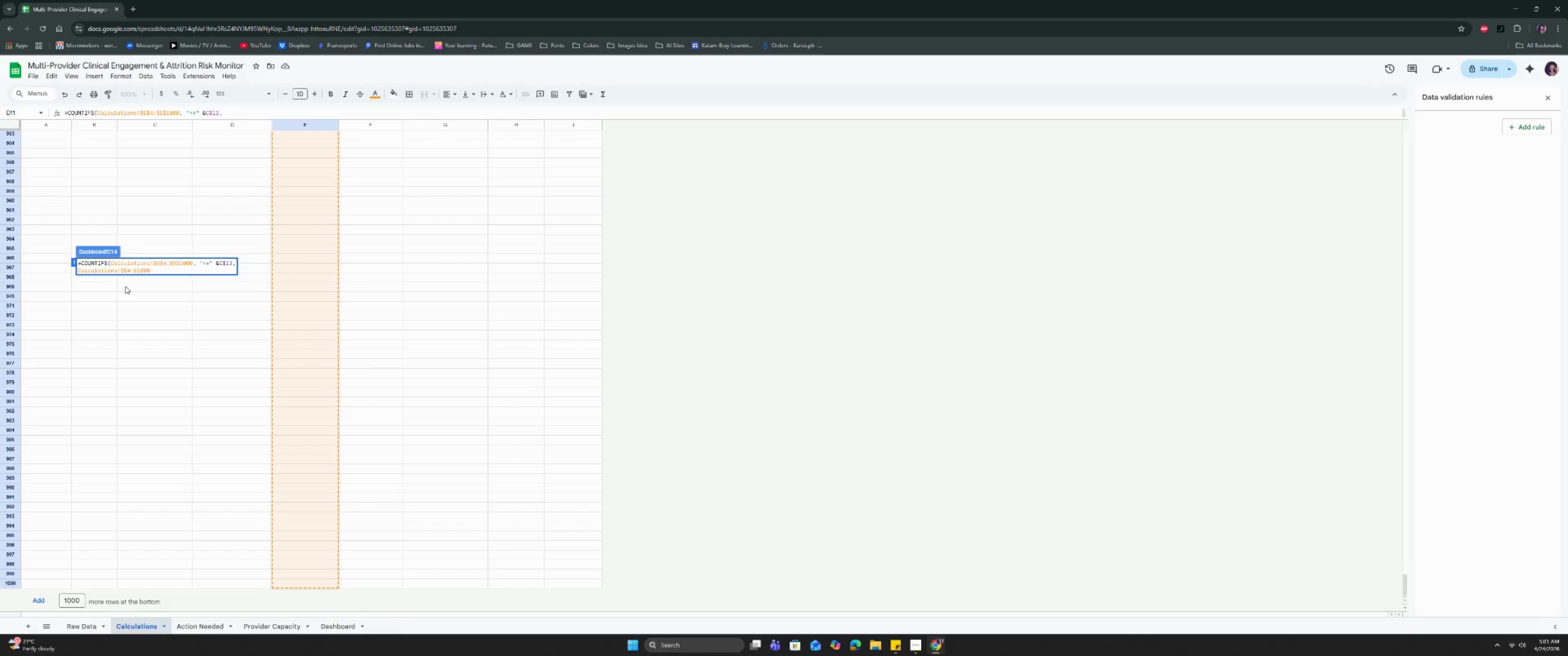 
key(Shift+ShiftRight)
 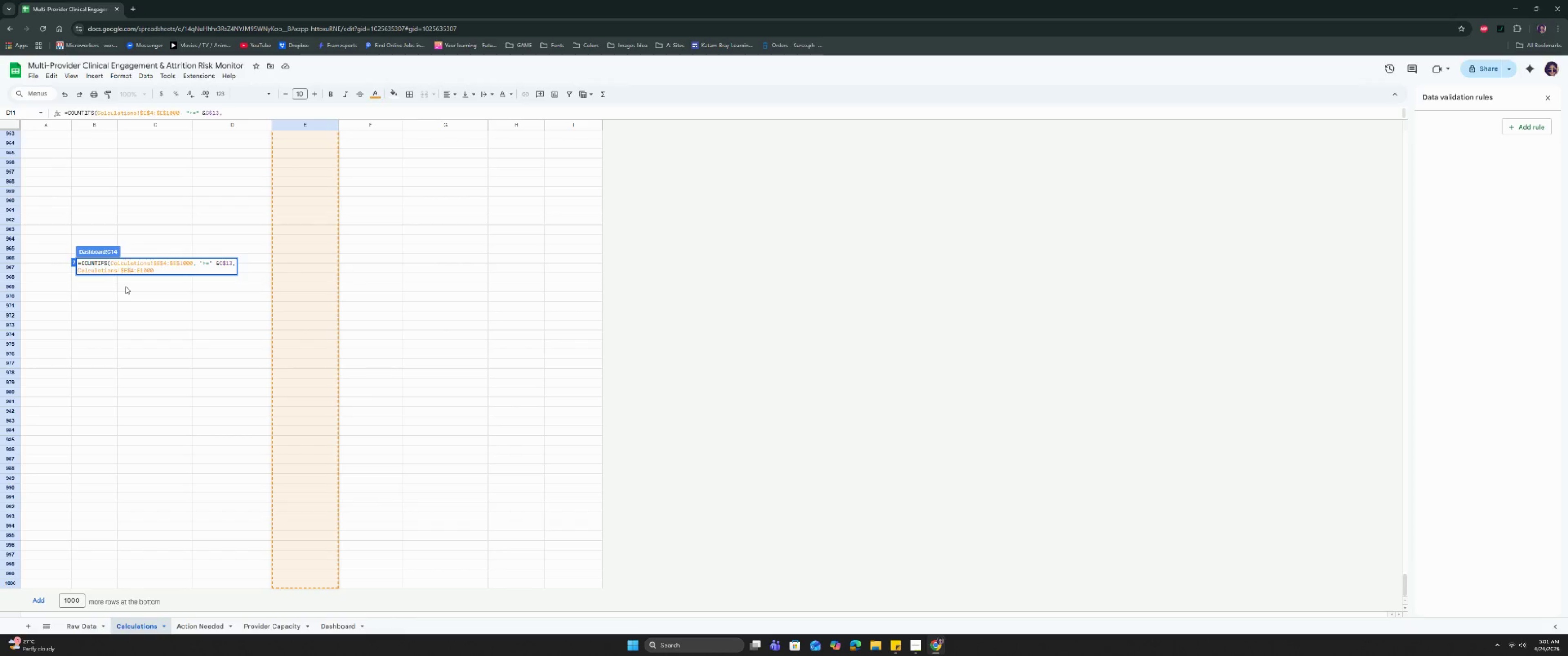 
key(Shift+4)
 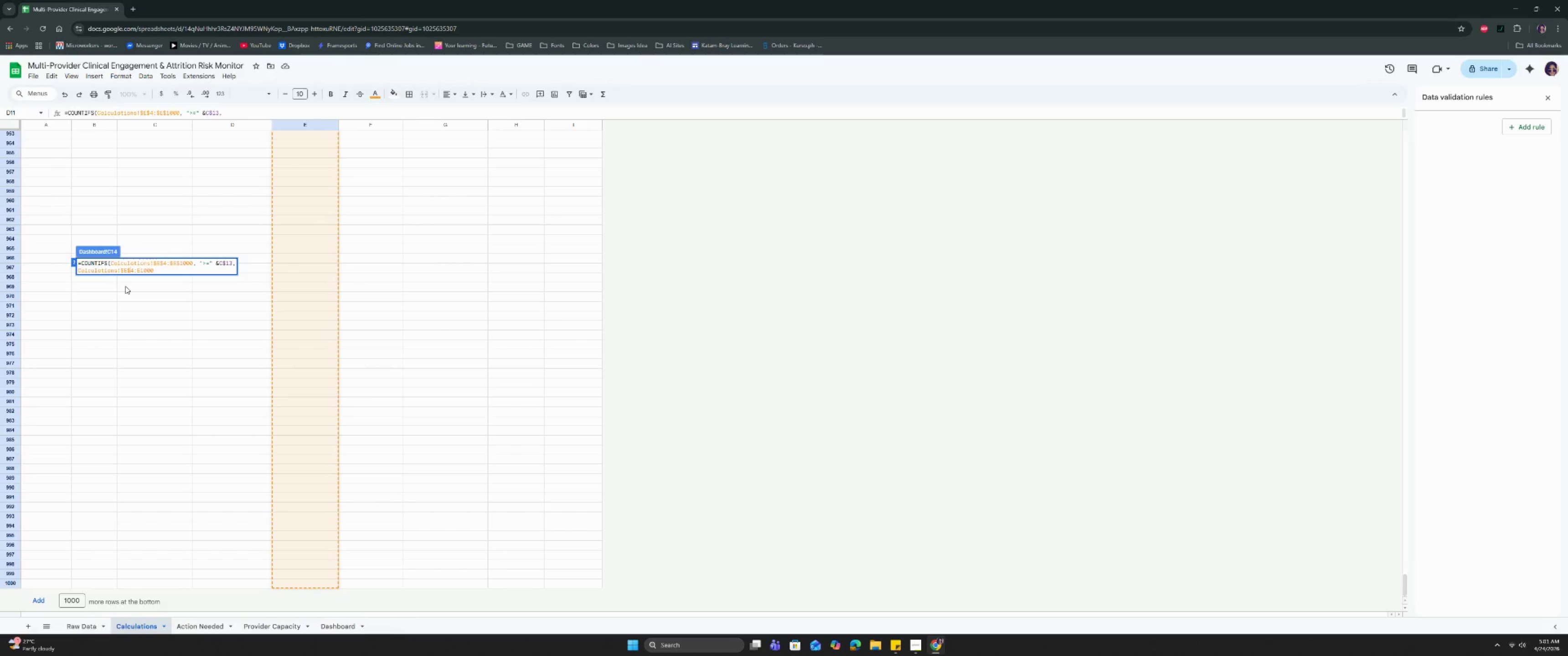 
key(ArrowRight)
 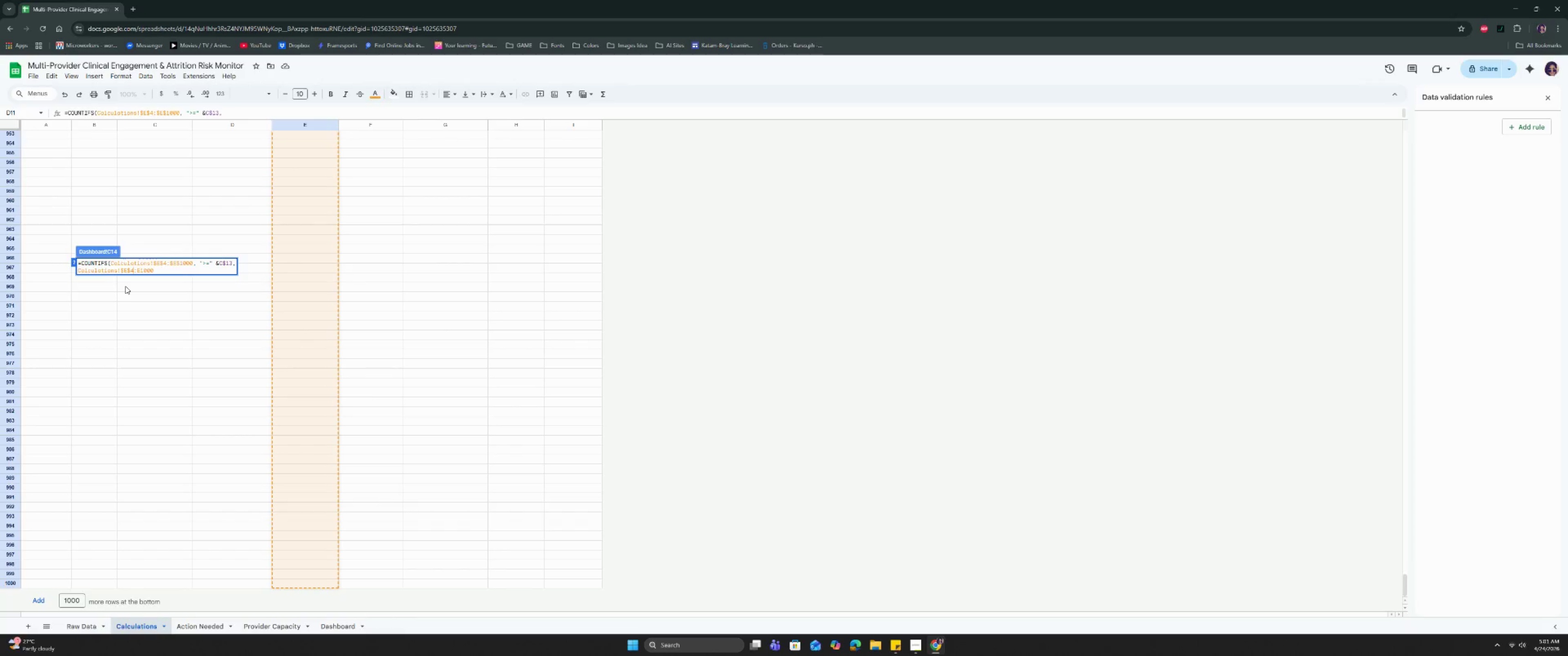 
key(ArrowRight)
 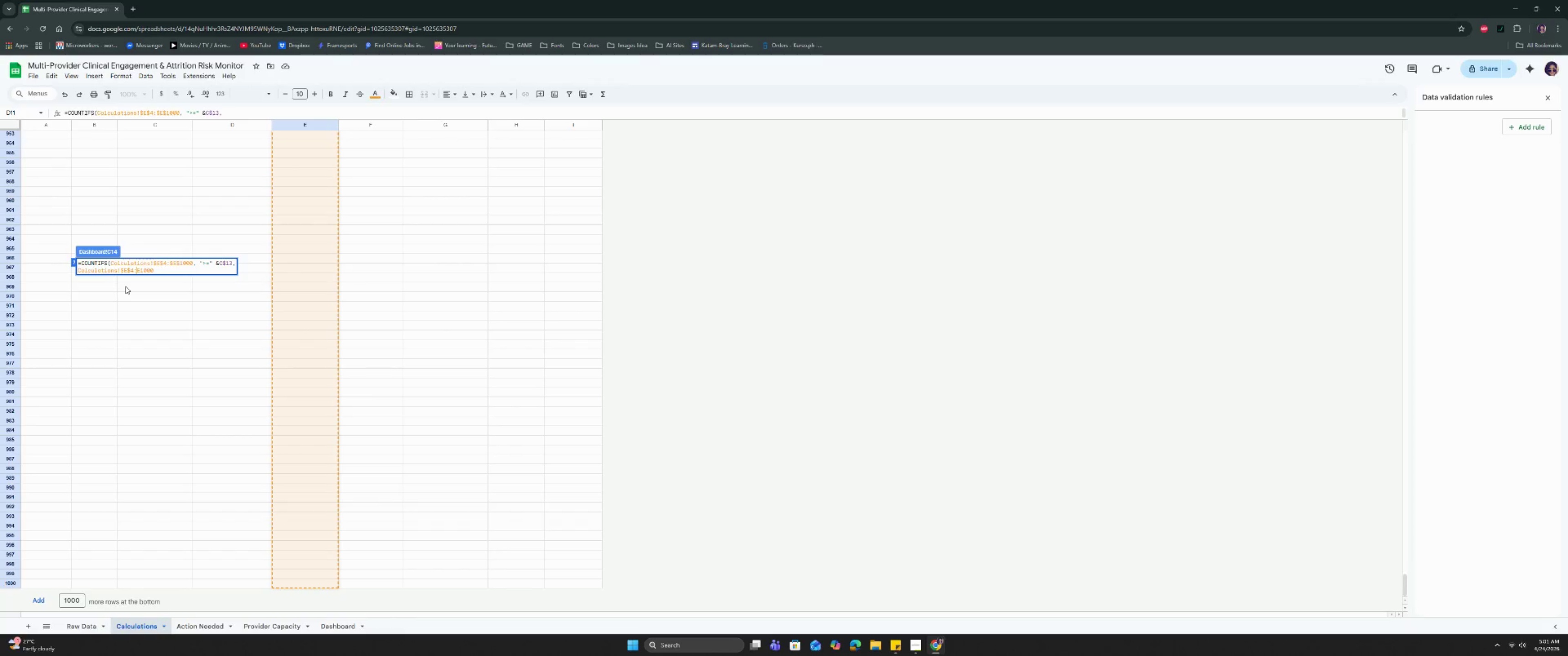 
key(Shift+ShiftRight)
 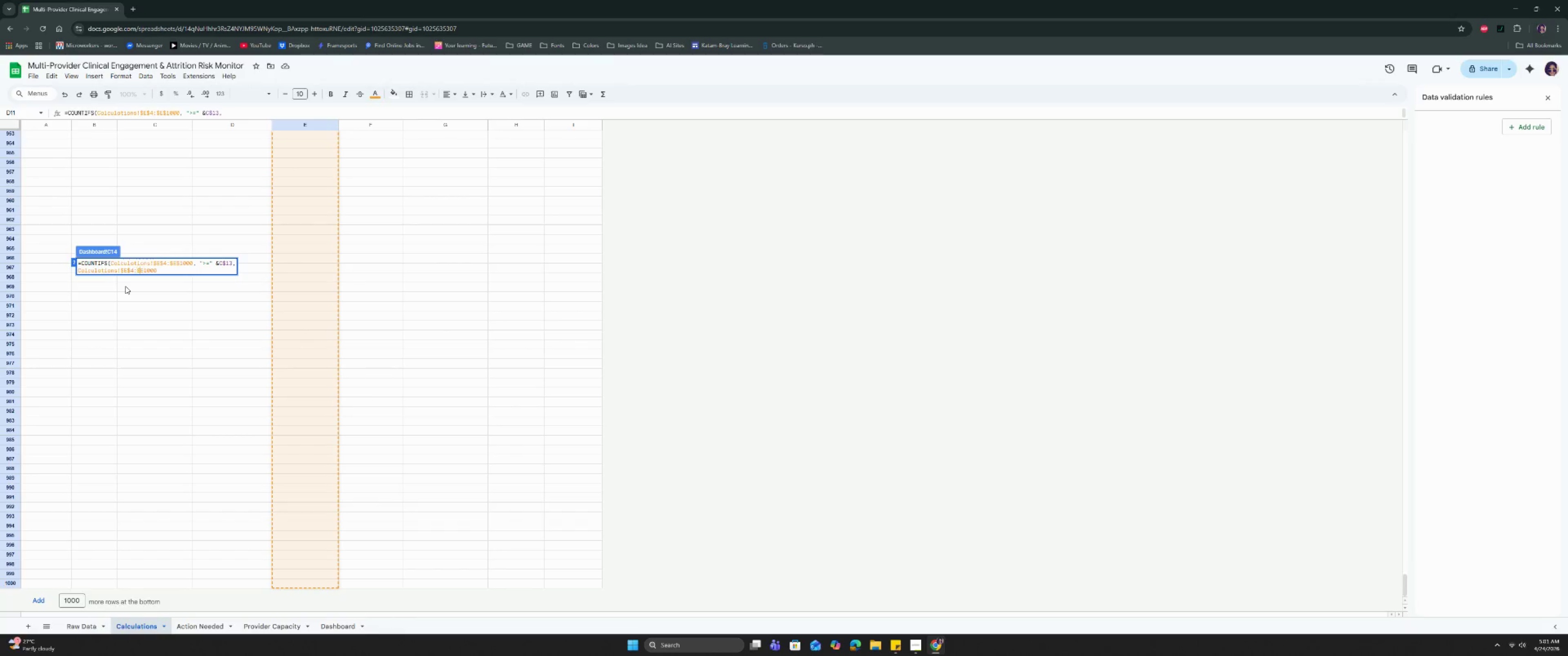 
key(Shift+4)
 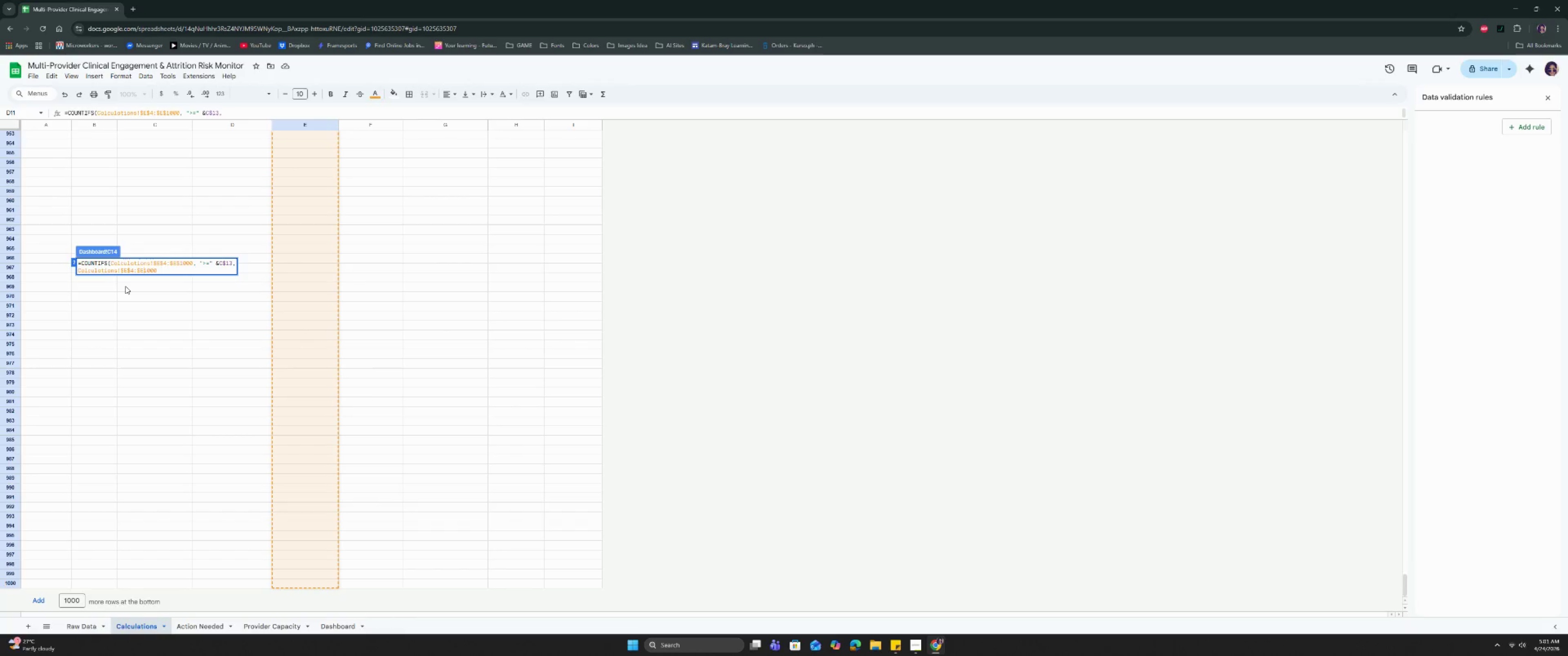 
key(ArrowRight)
 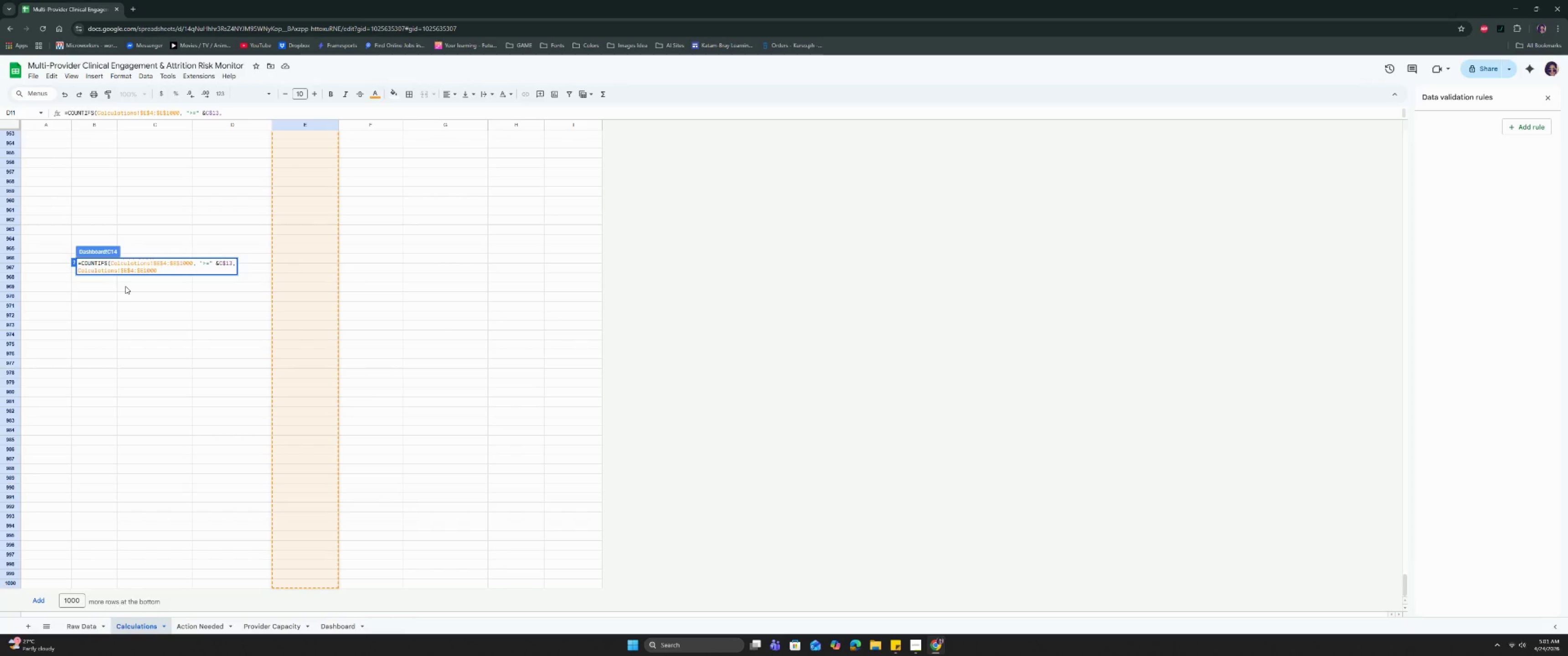 
key(ArrowRight)
 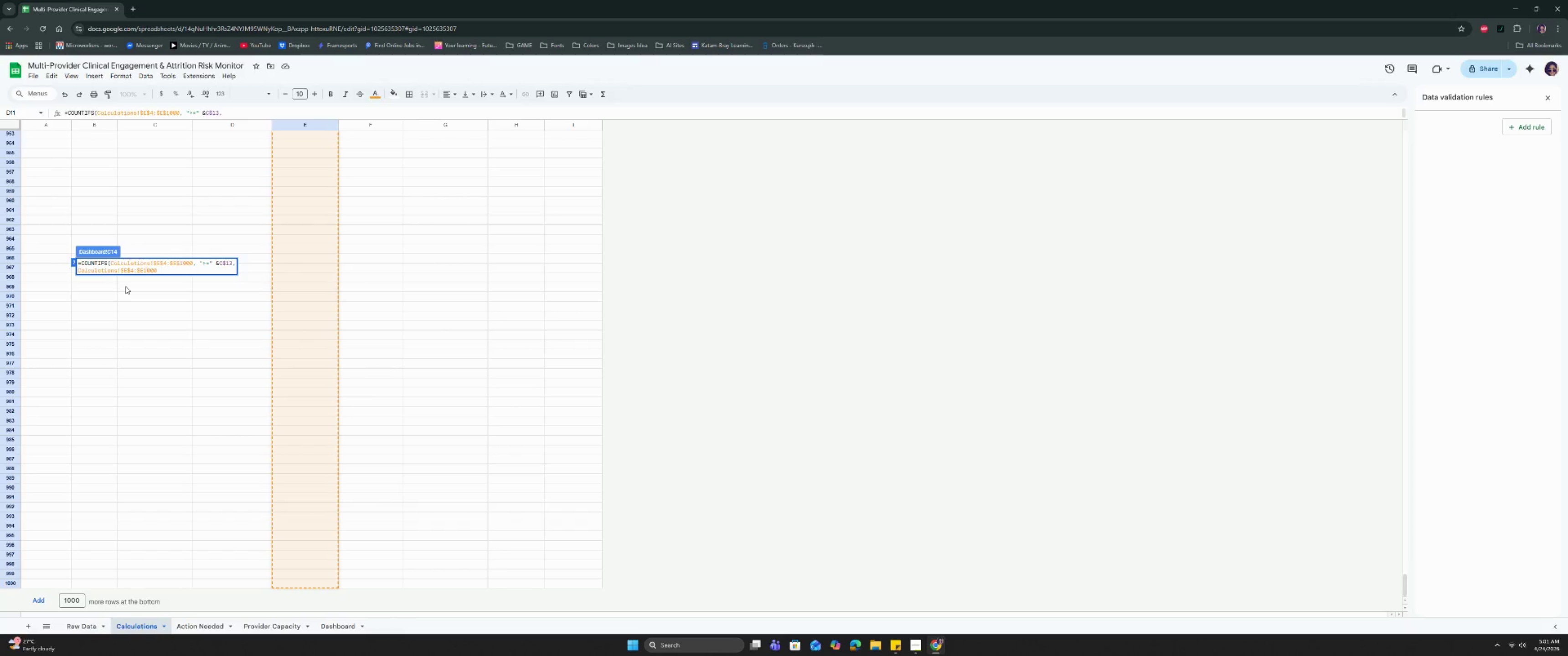 
key(ArrowLeft)
 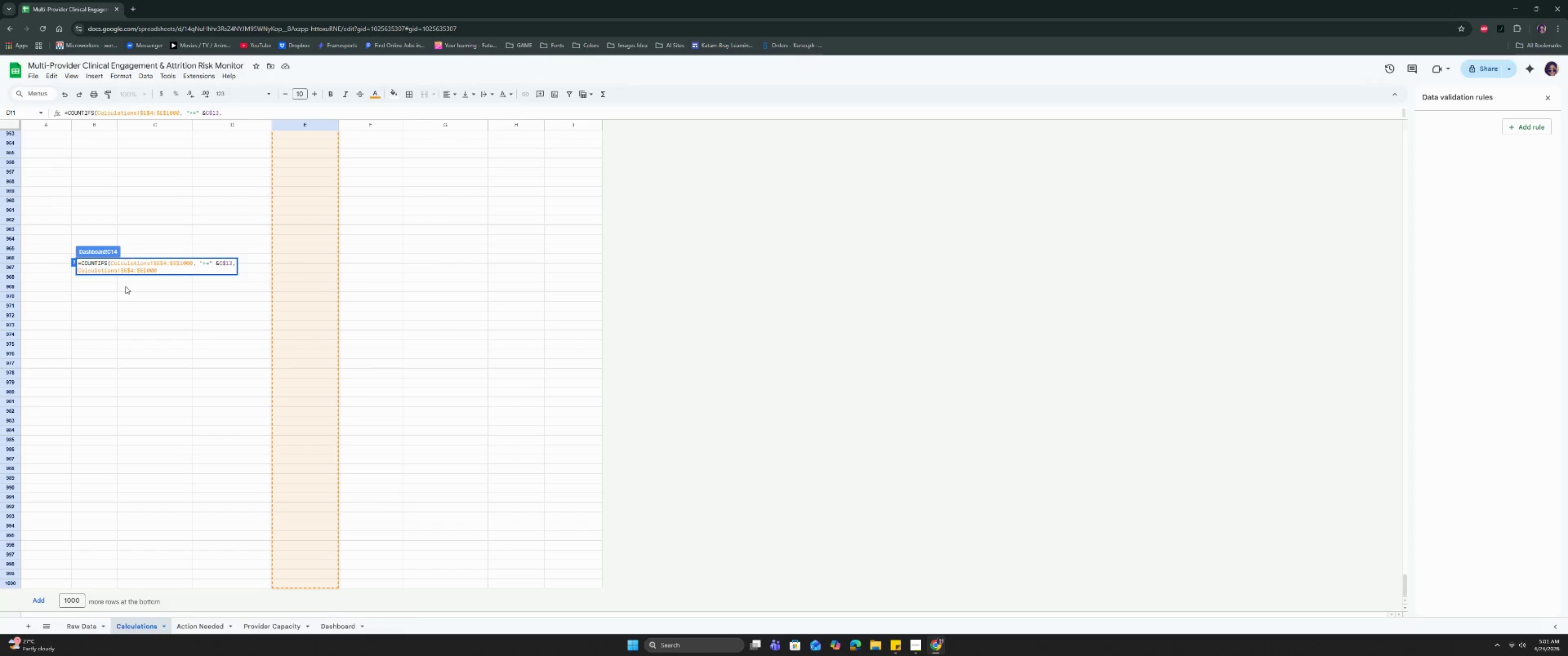 
key(Shift+ShiftRight)
 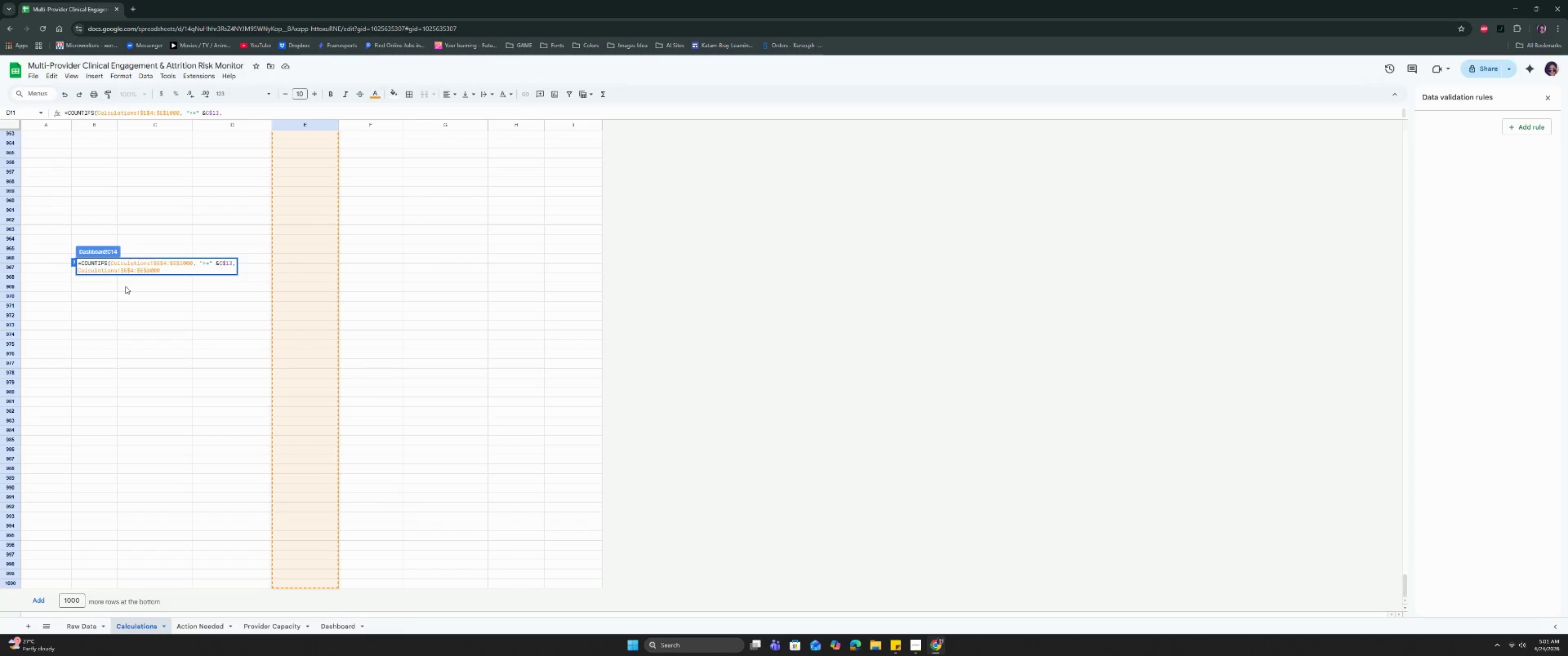 
key(Shift+4)
 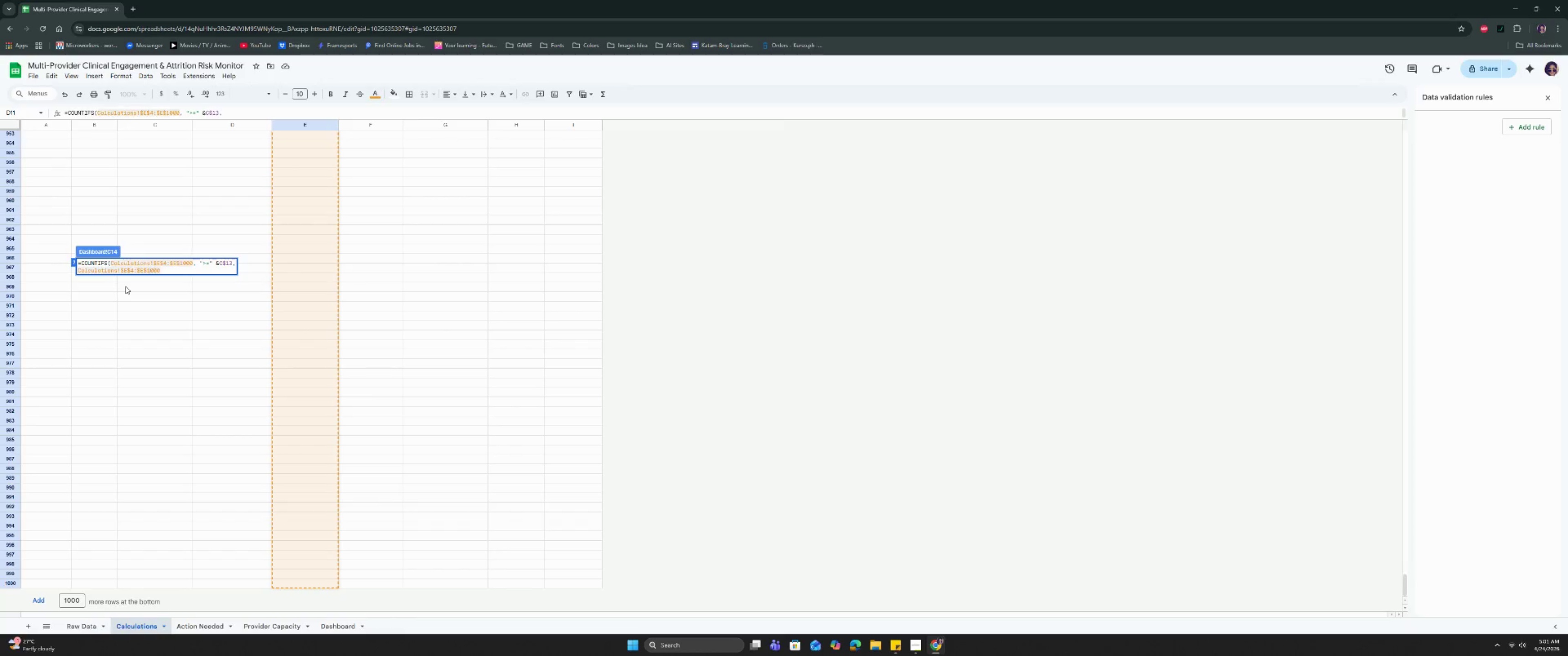 
key(ArrowRight)
 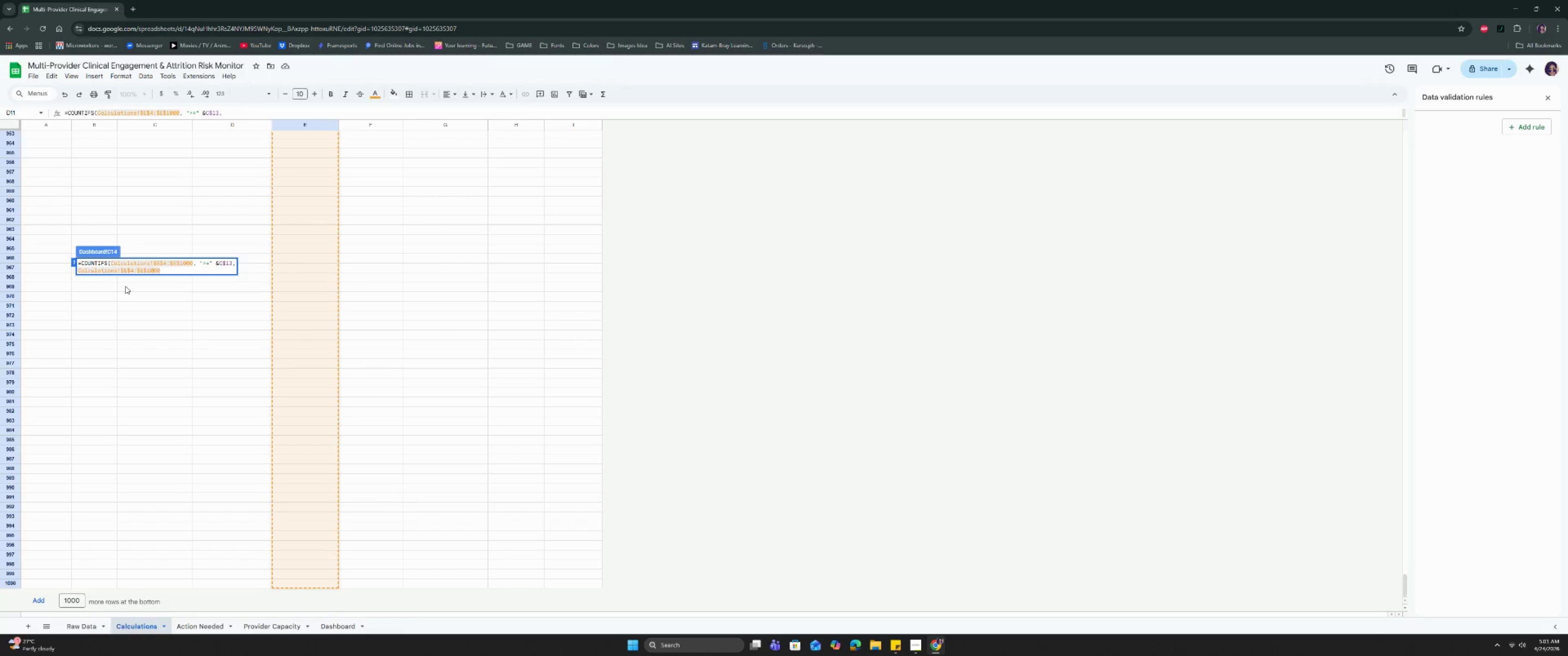 
key(ArrowRight)
 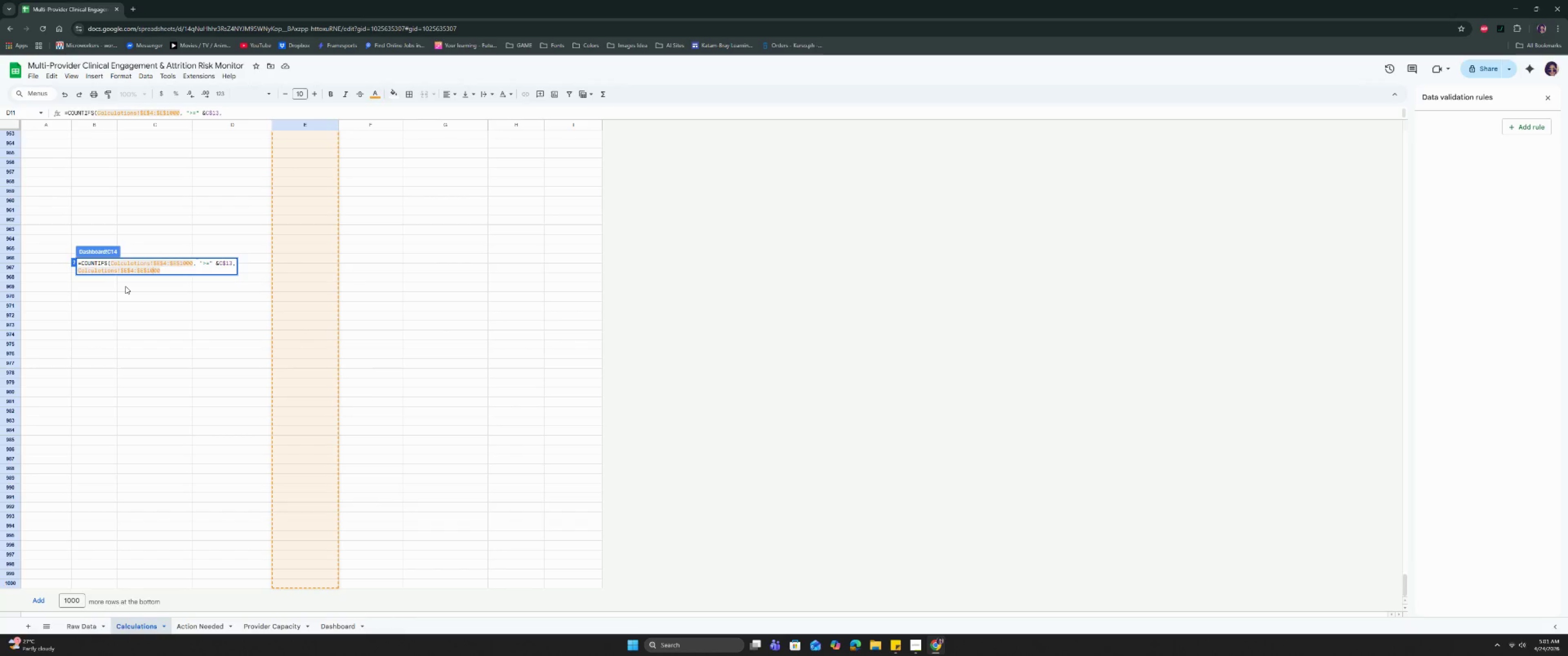 
key(ArrowRight)
 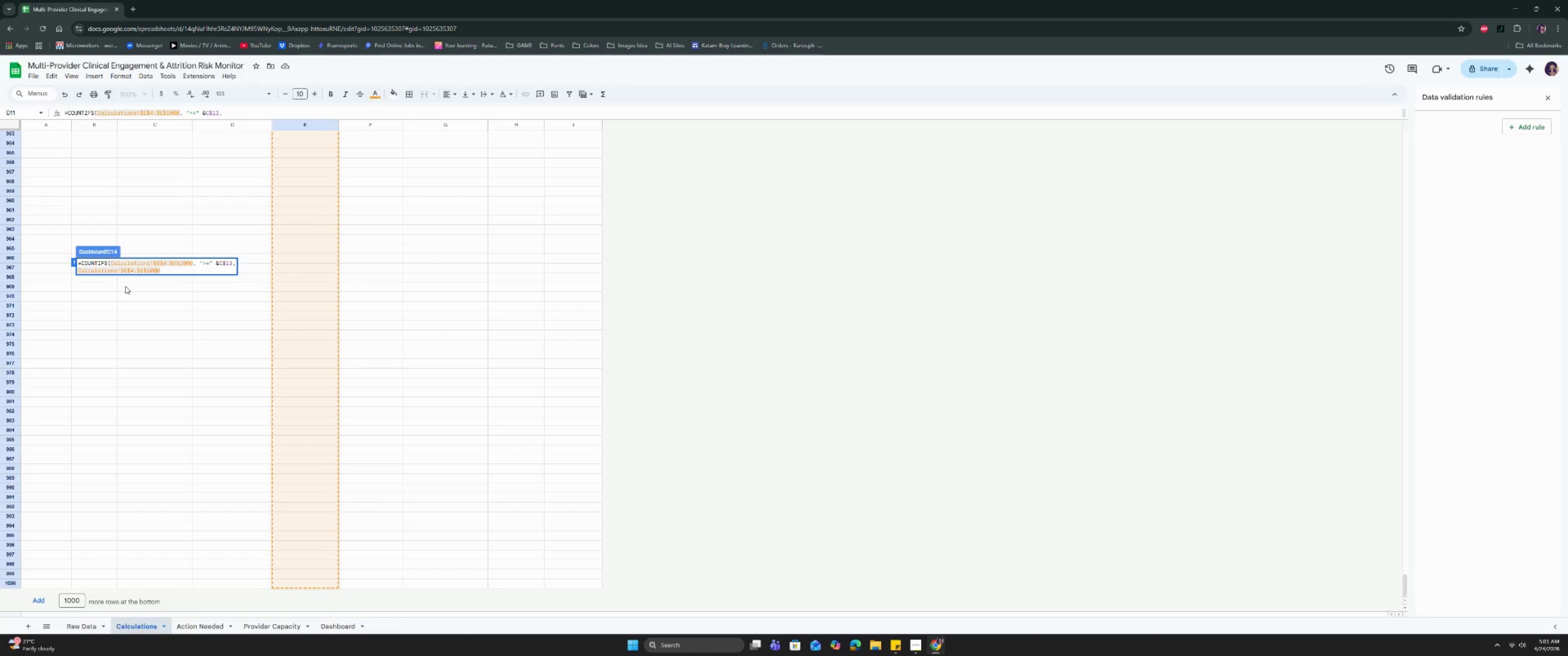 
key(ArrowRight)
 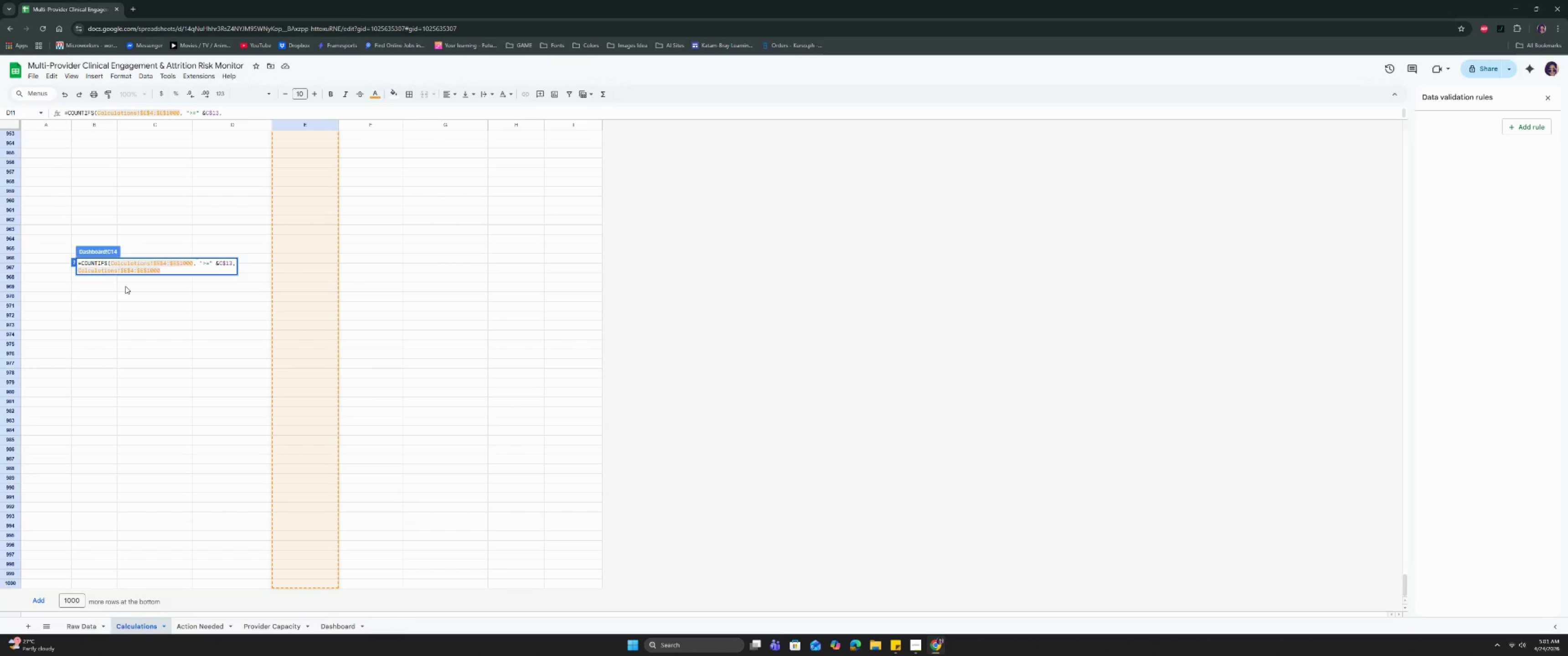 
type(, "<" &EDA)
 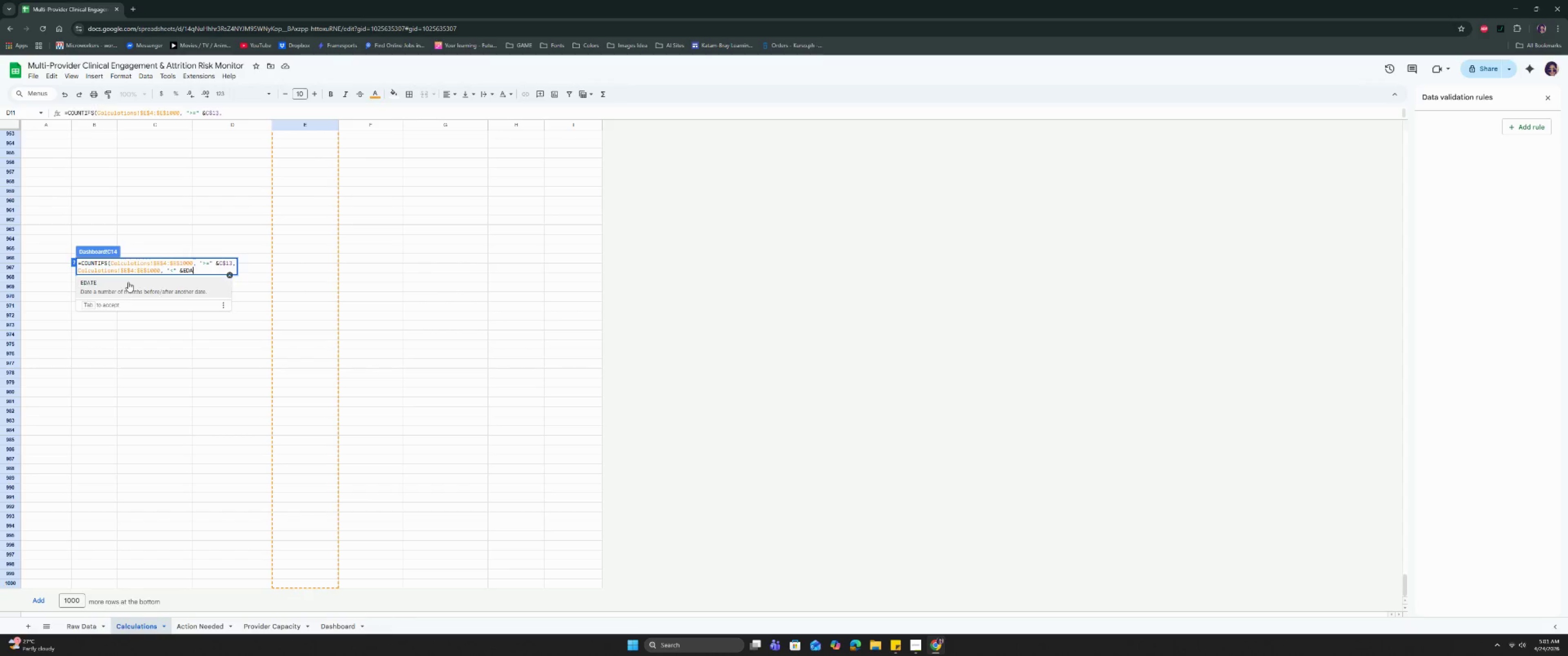 
 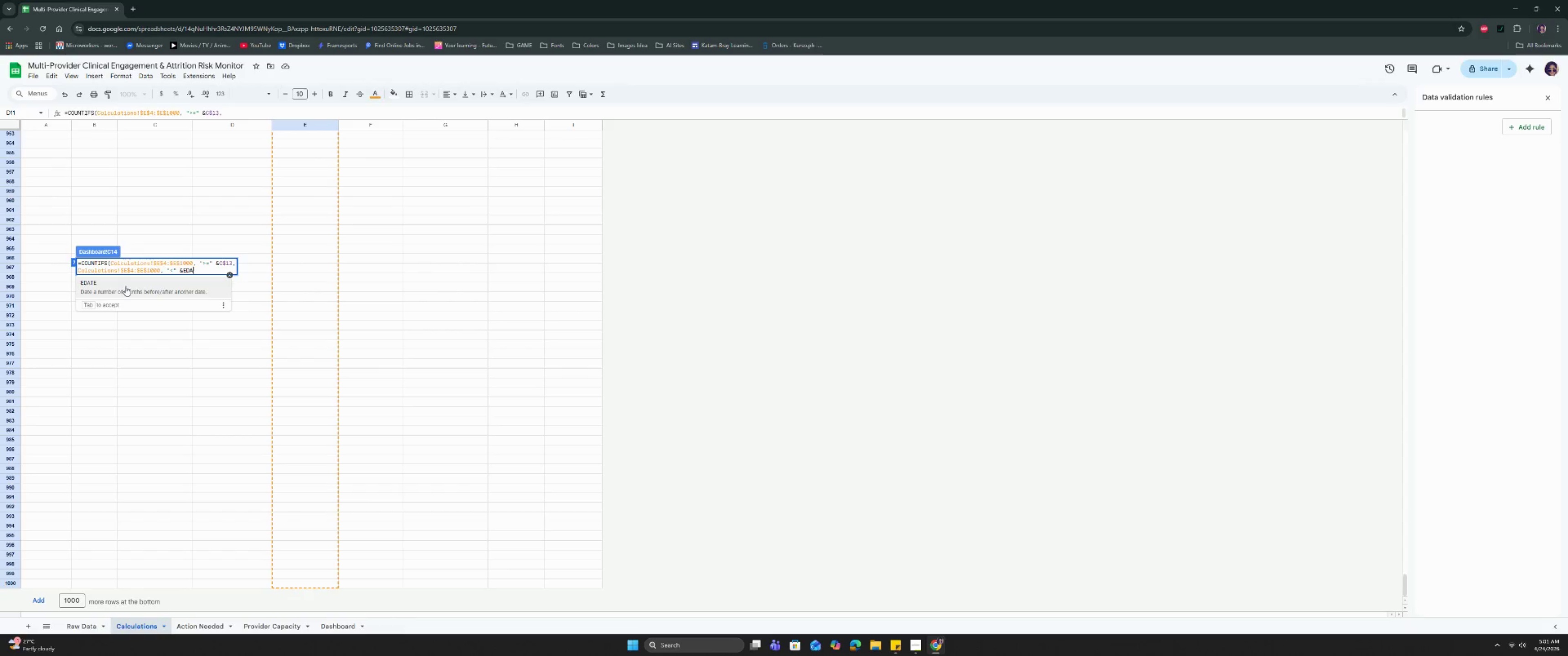 
left_click([128, 282])
 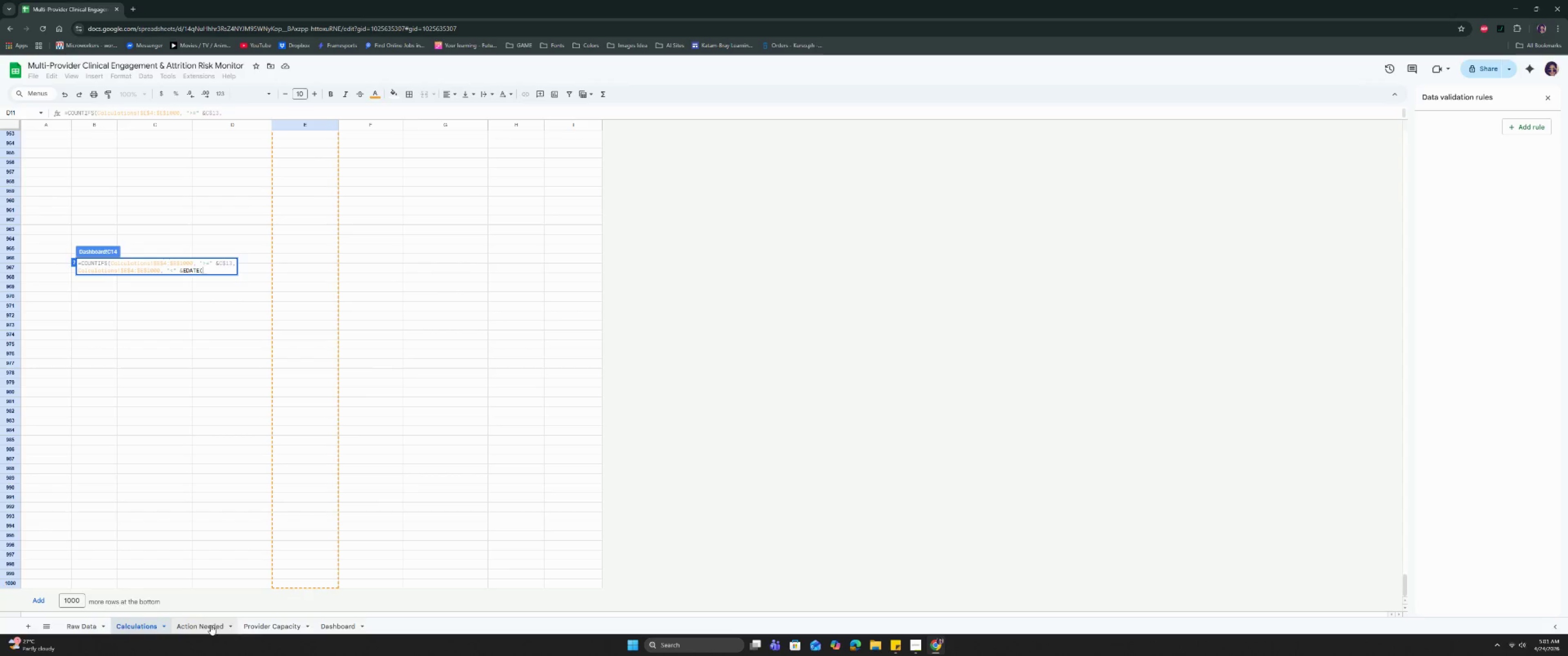 
left_click([283, 628])
 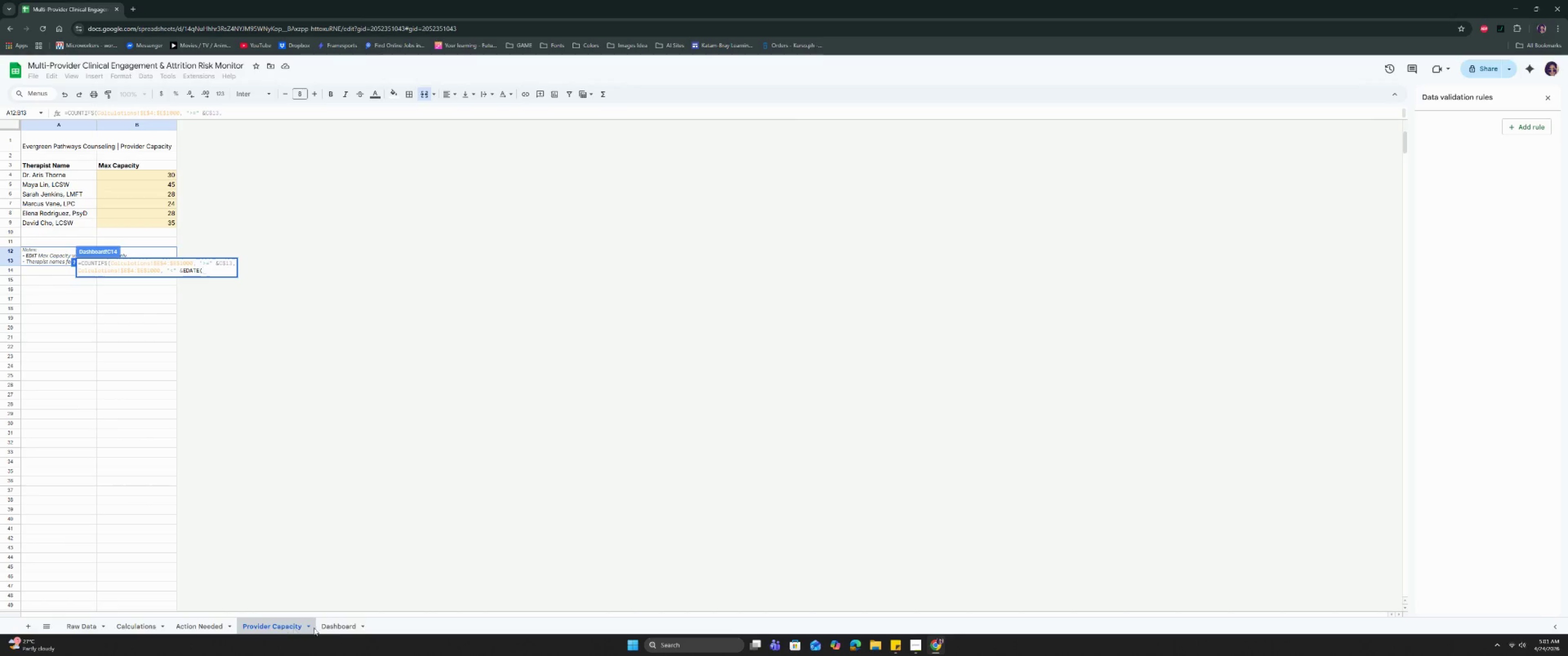 
left_click([331, 628])
 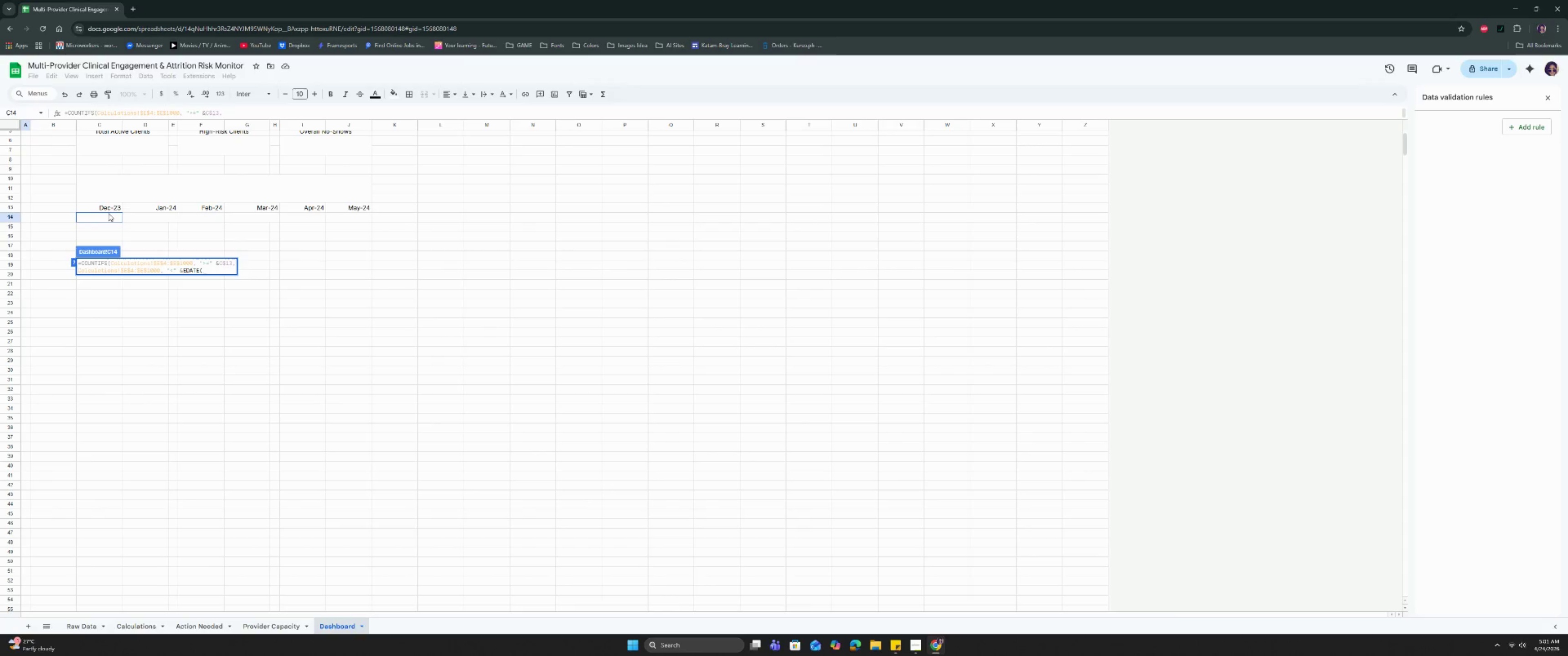 
left_click([110, 209])
 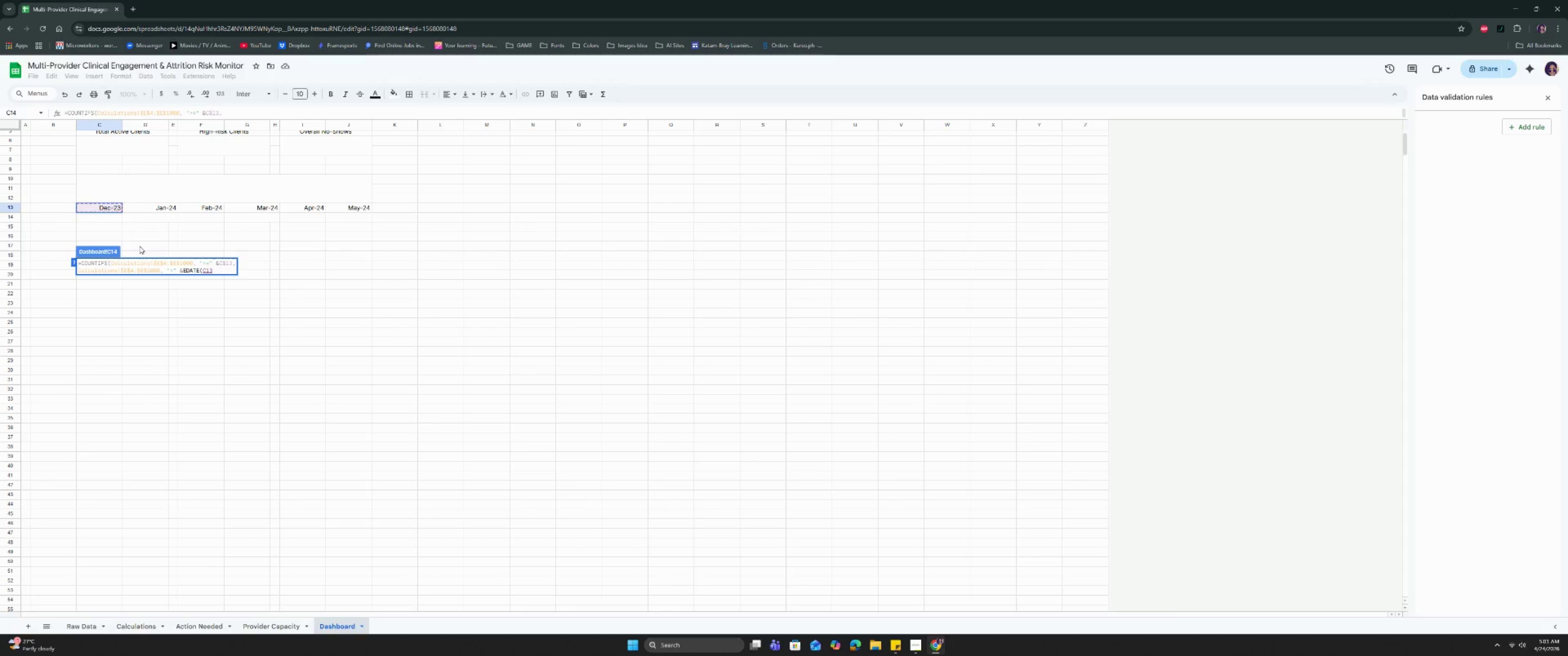 
left_click([205, 270])
 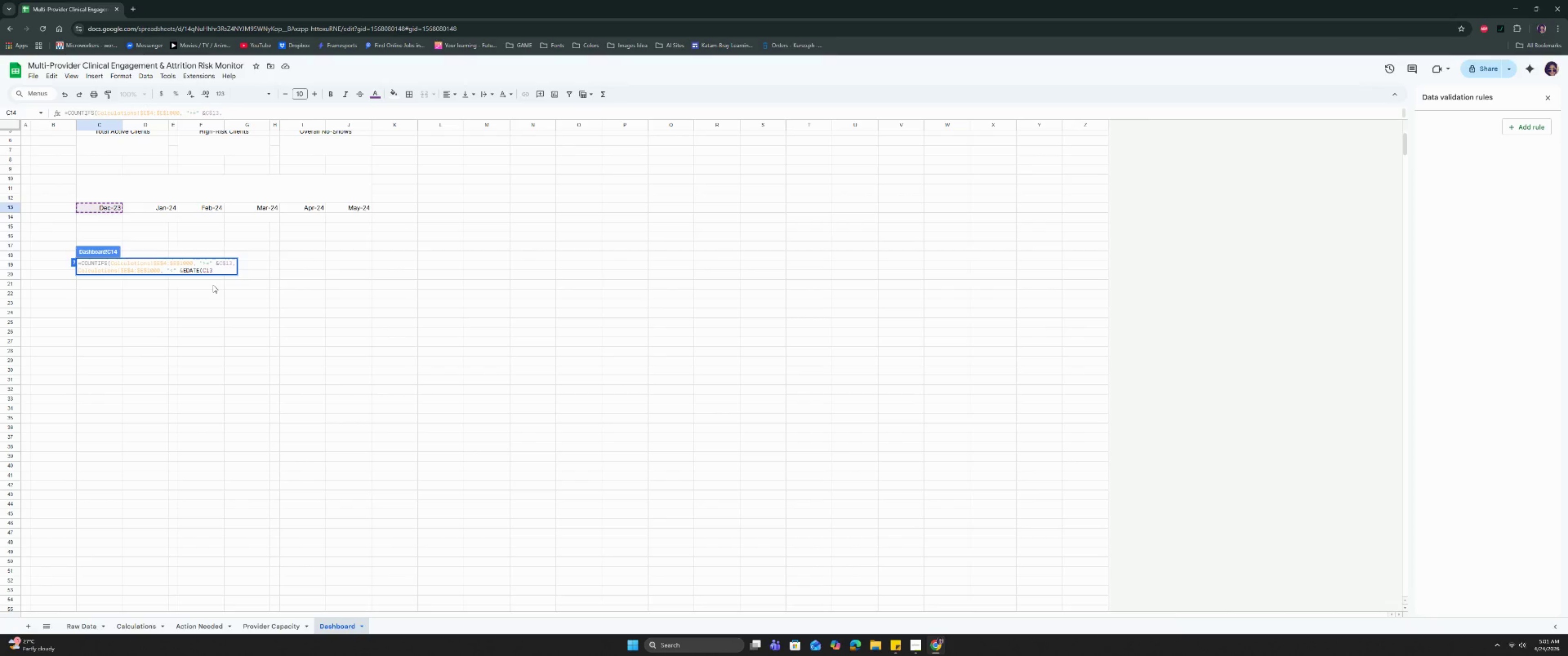 
wait(5.71)
 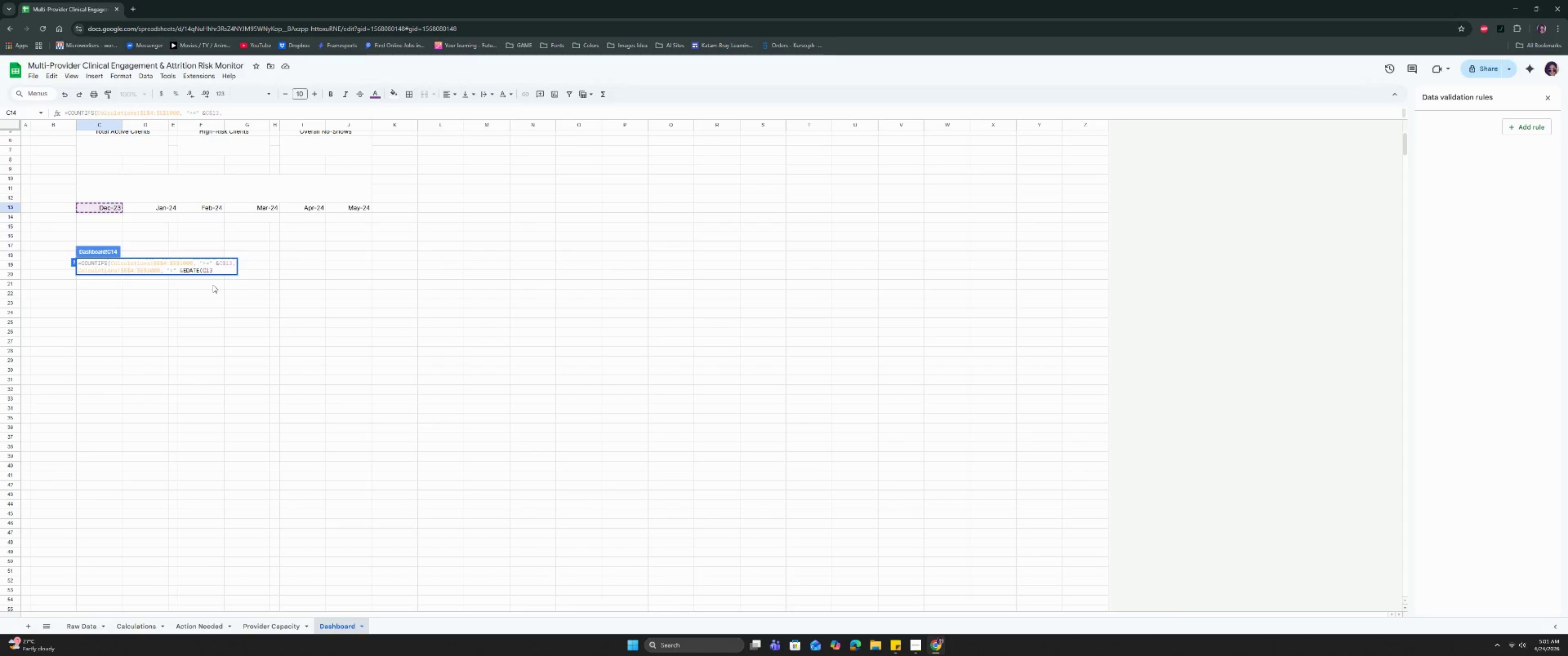 
key(Shift+4)
 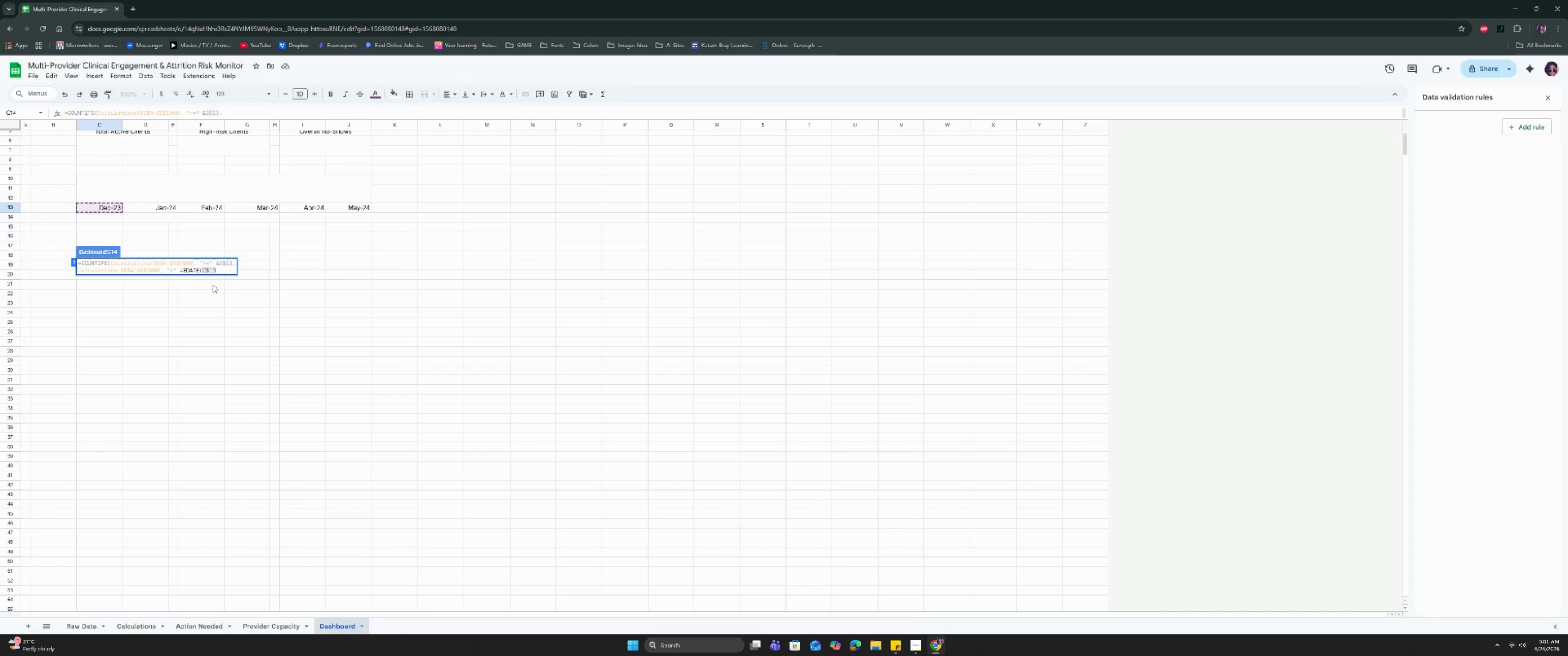 
key(ArrowRight)
 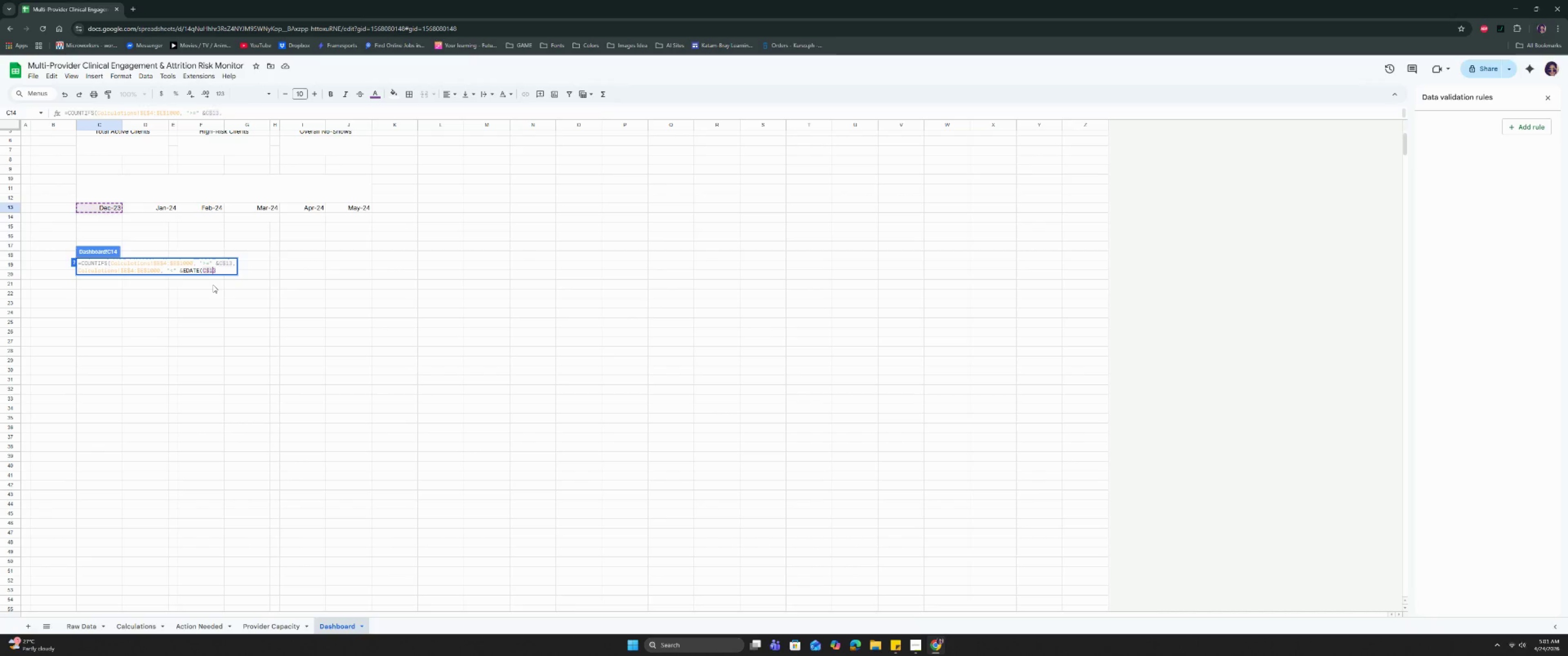 
key(ArrowRight)
 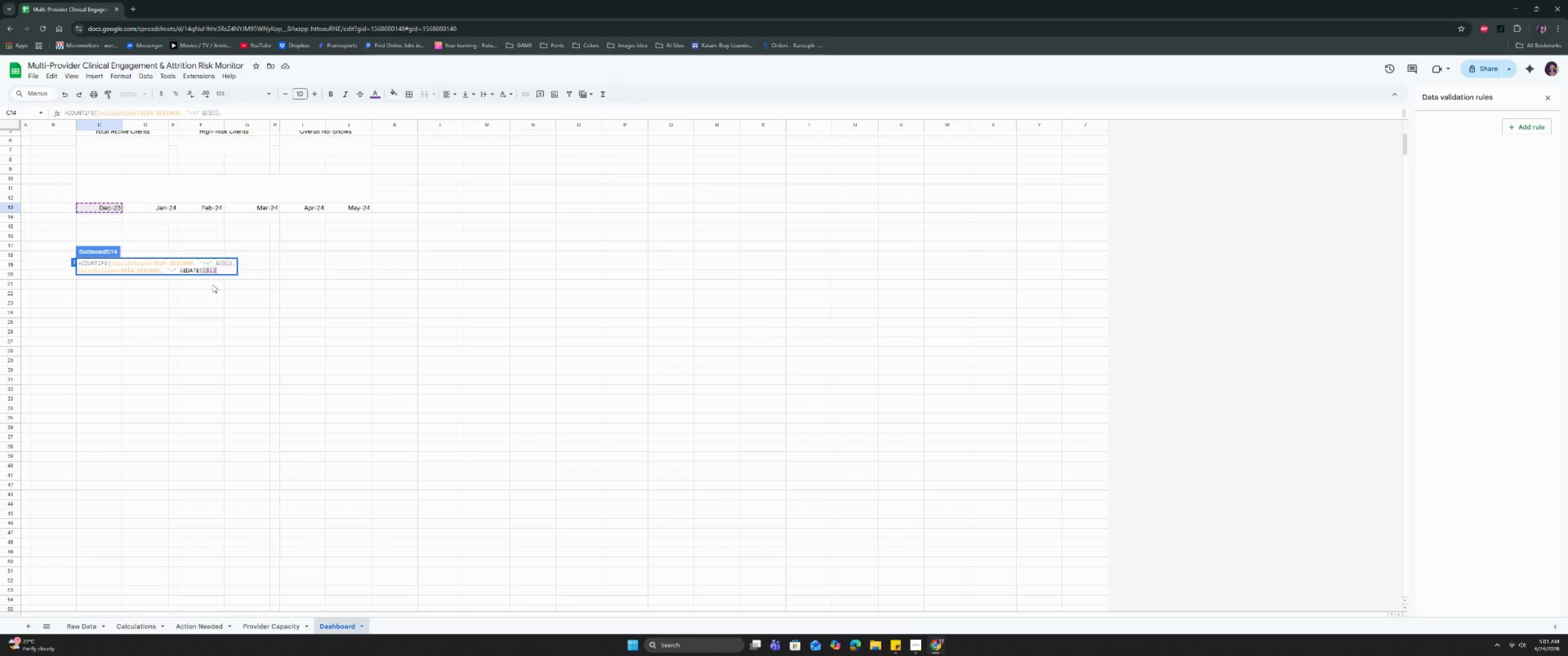 
key(Comma)
 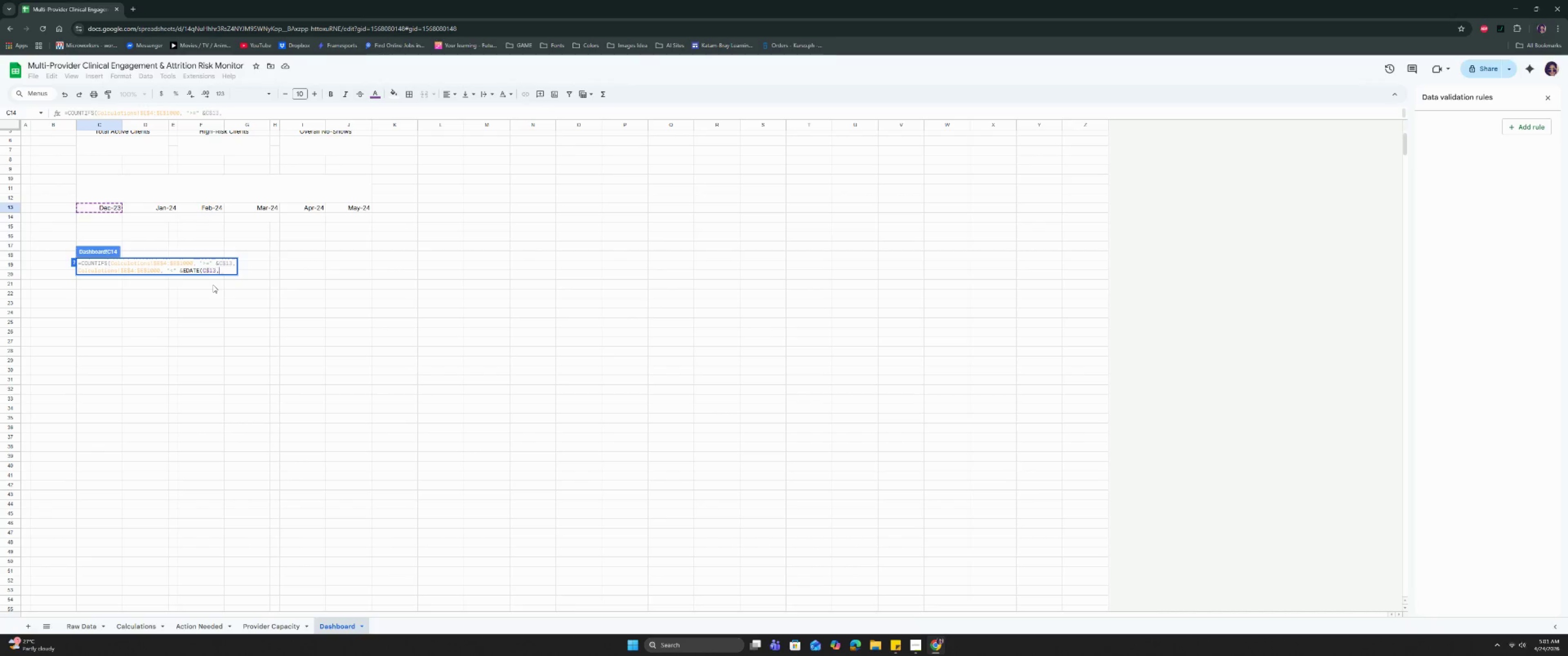 
key(Space)
 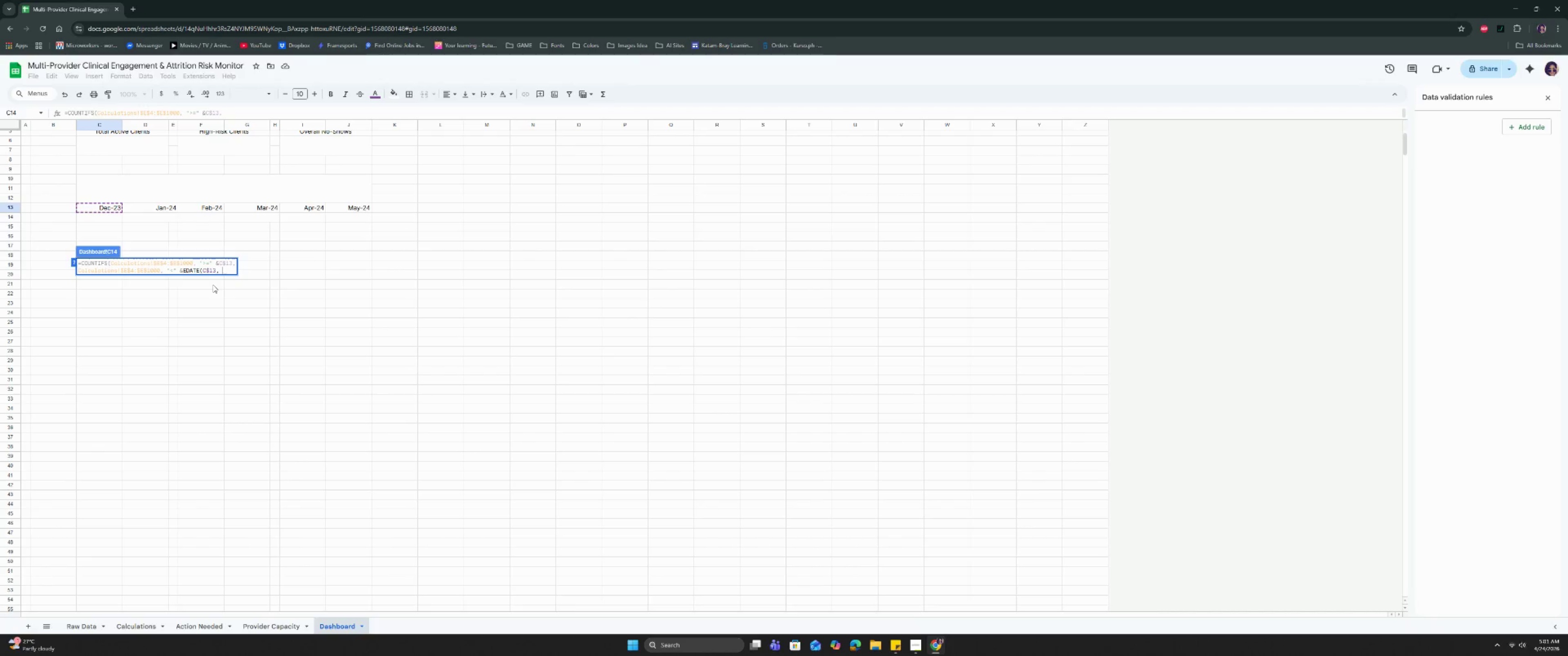 
key(1)
 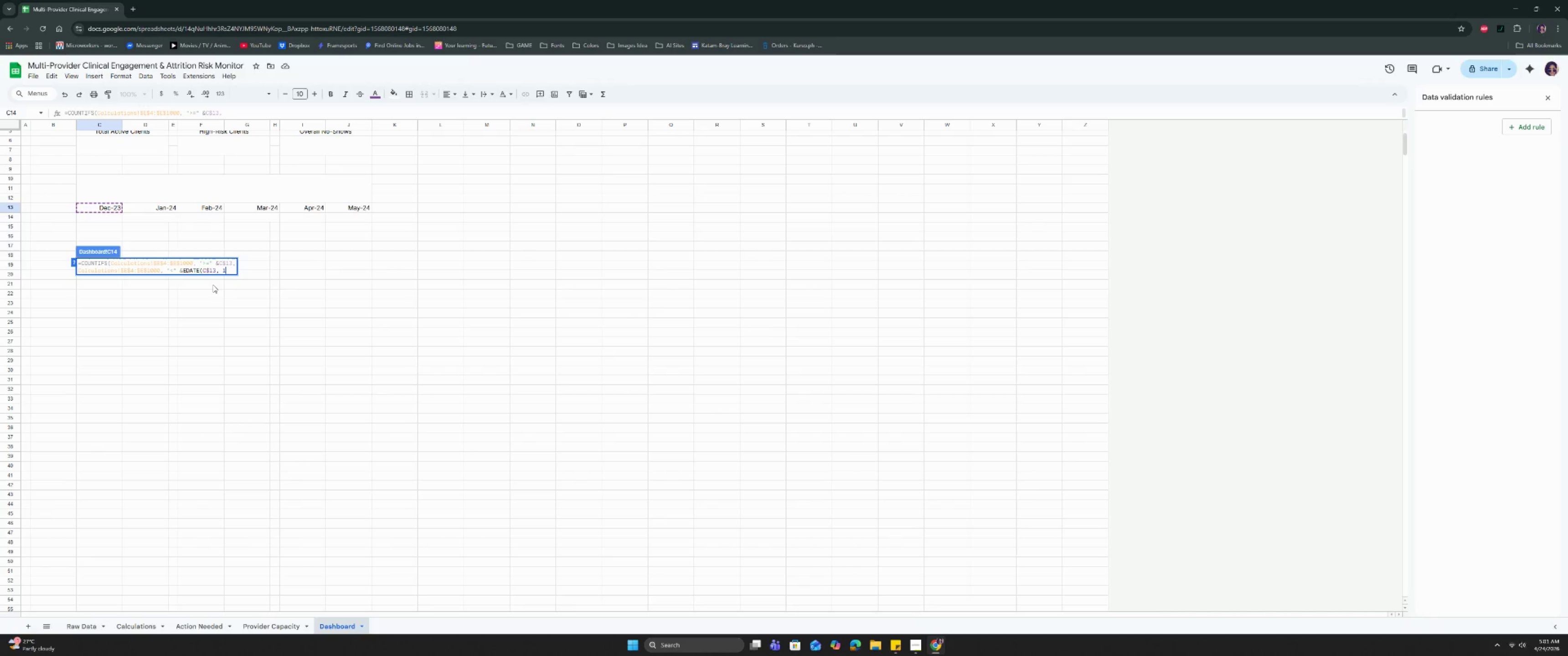 
key(Enter)
 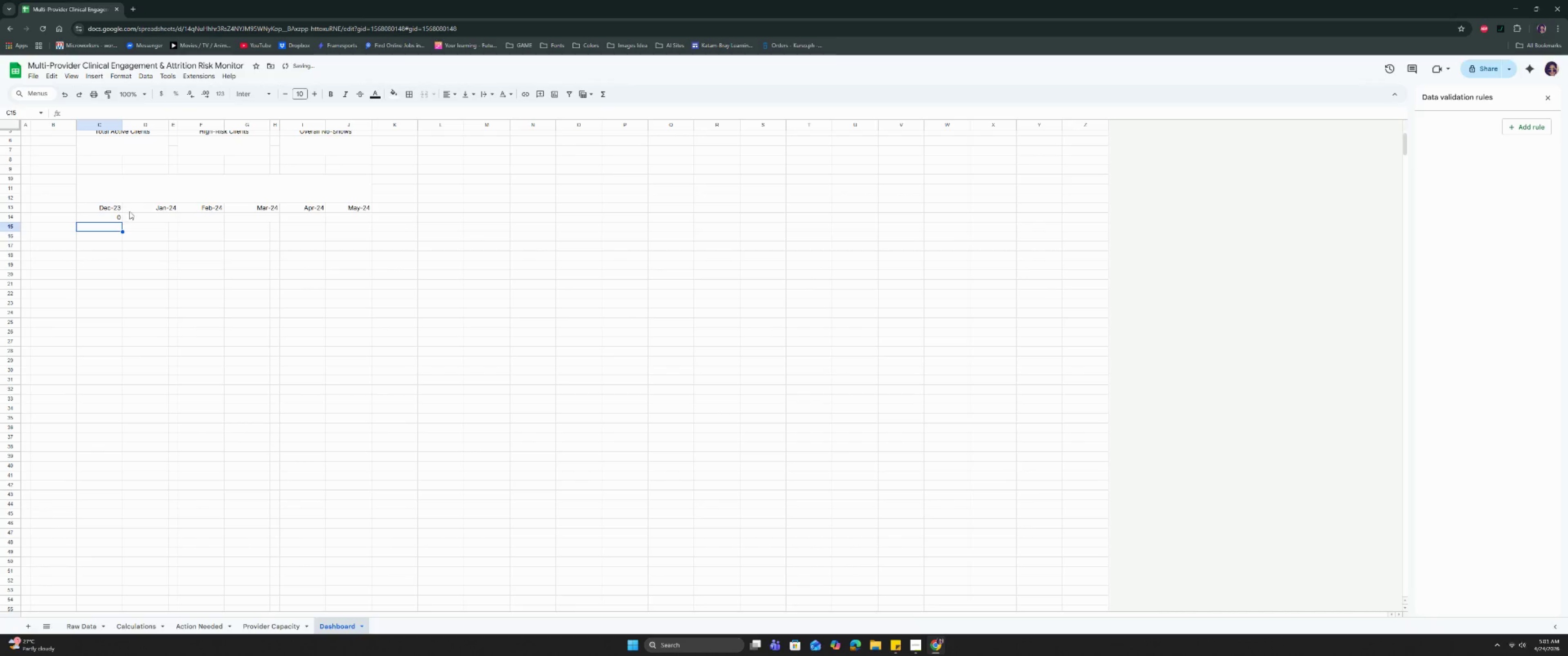 
left_click([115, 217])
 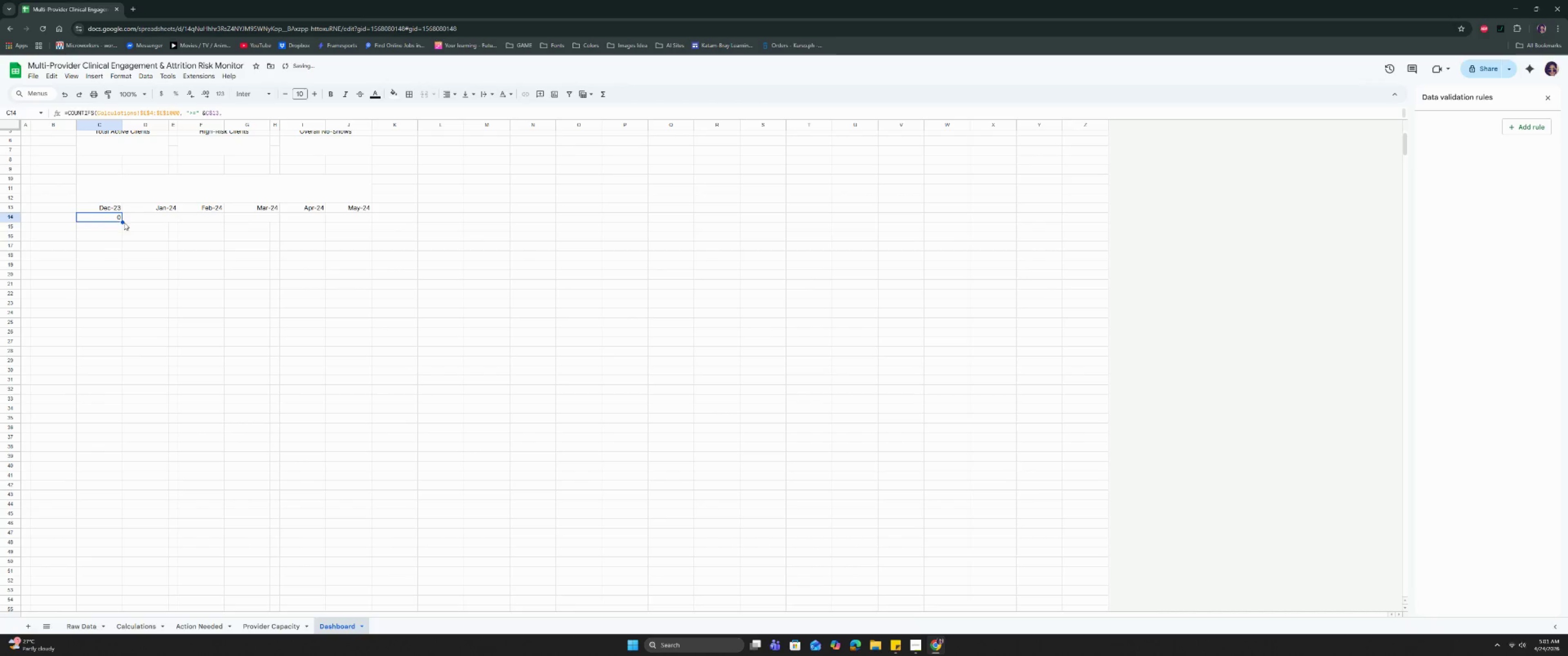 
left_click_drag(start_coordinate=[121, 222], to_coordinate=[149, 220])
 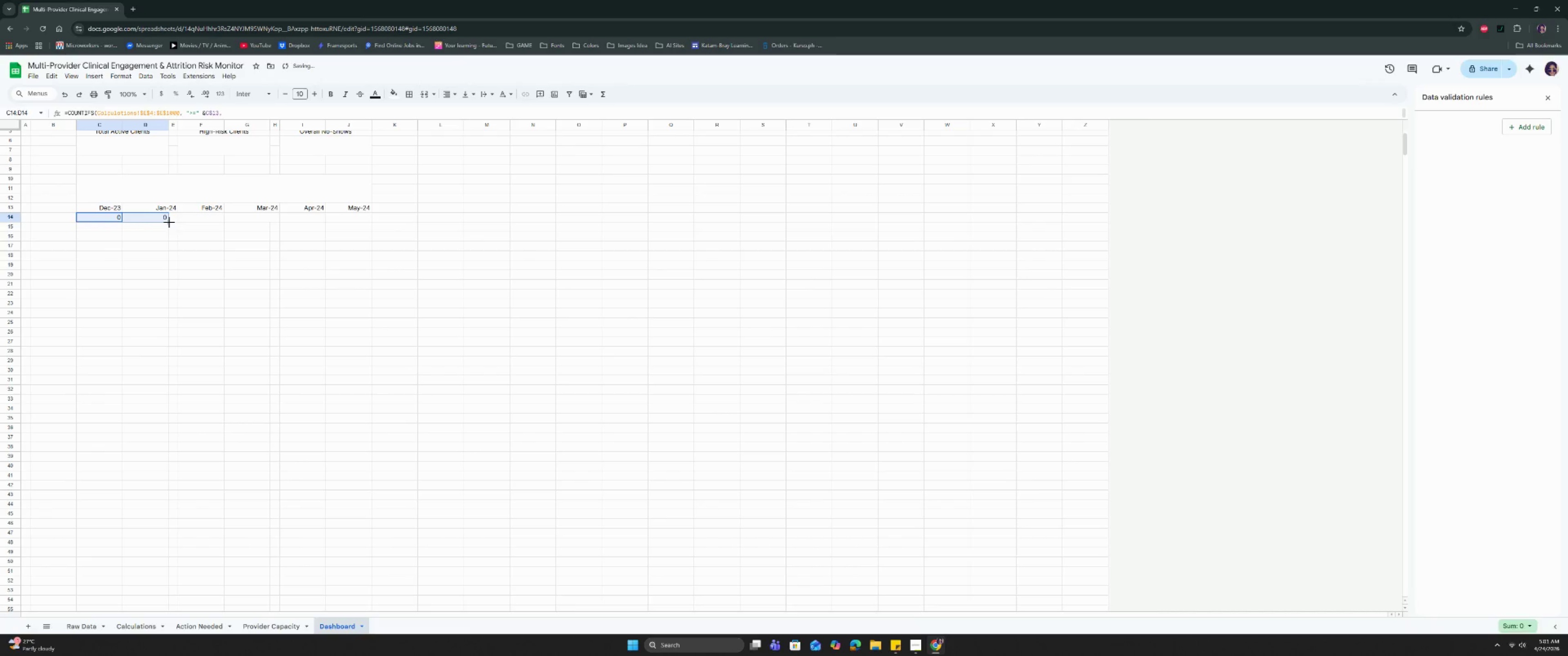 
left_click_drag(start_coordinate=[169, 222], to_coordinate=[201, 221])
 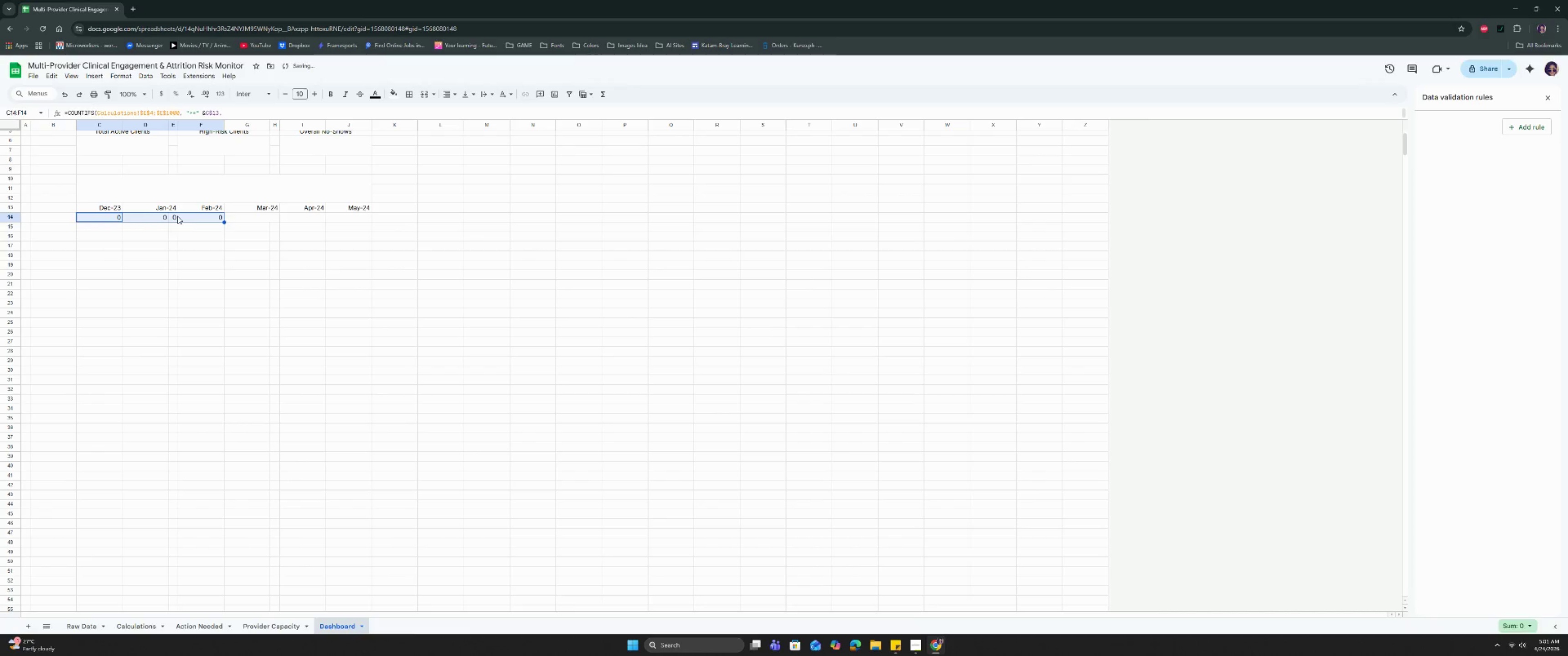 
left_click([175, 216])
 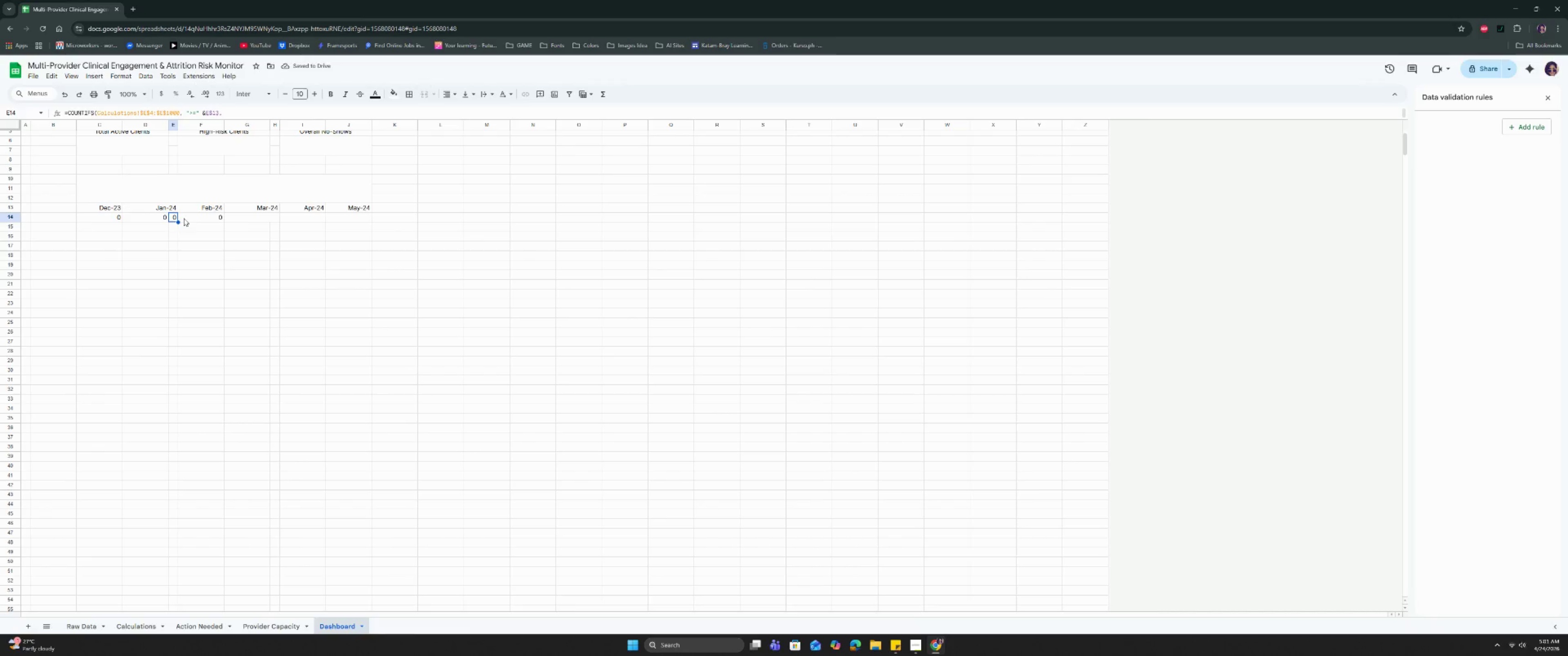 
key(Backspace)
 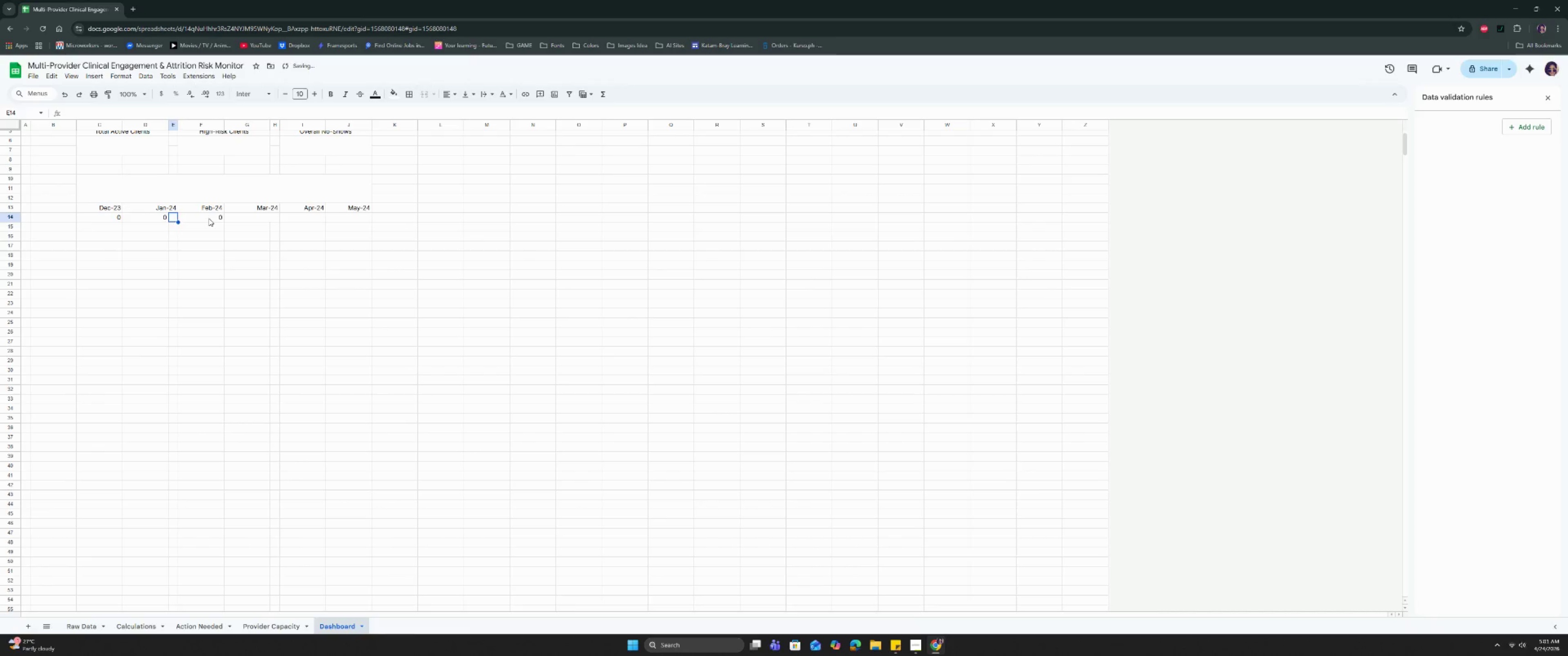 
left_click([210, 217])
 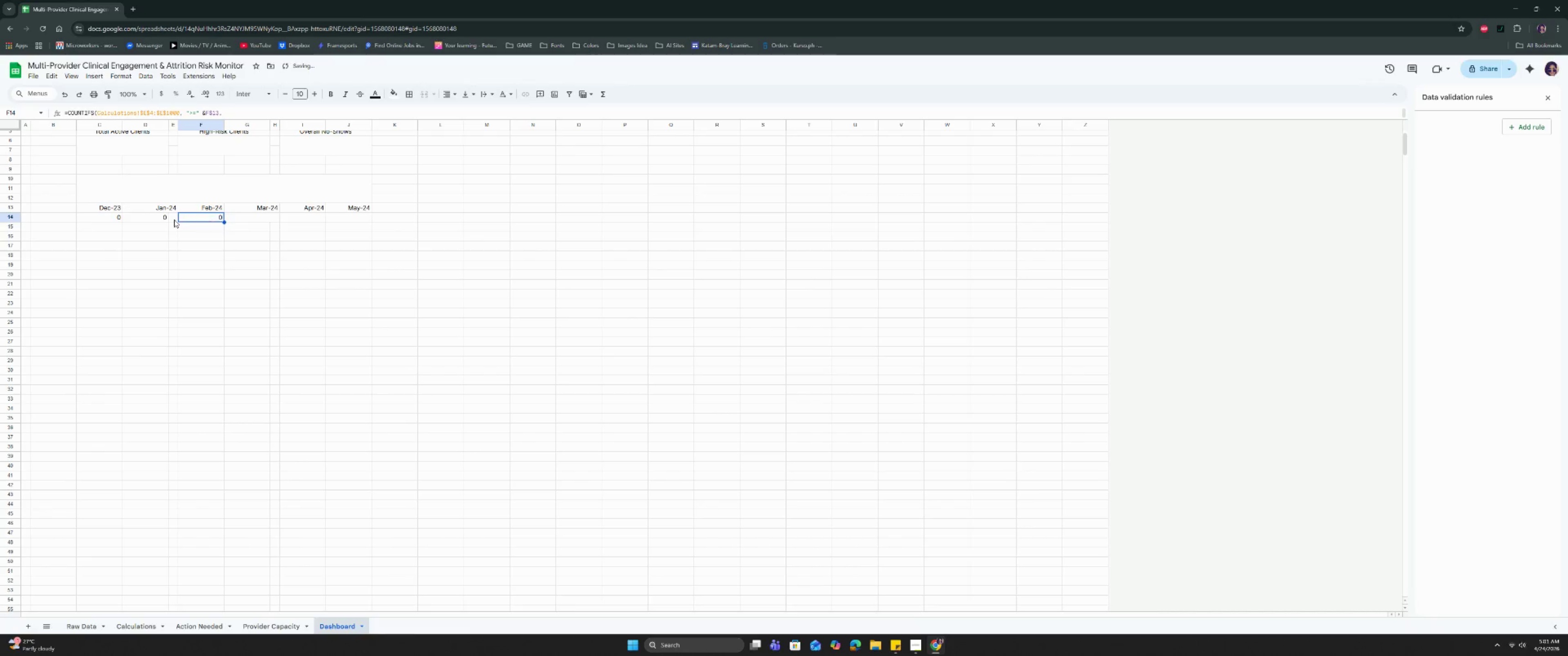 
left_click_drag(start_coordinate=[158, 217], to_coordinate=[170, 216])
 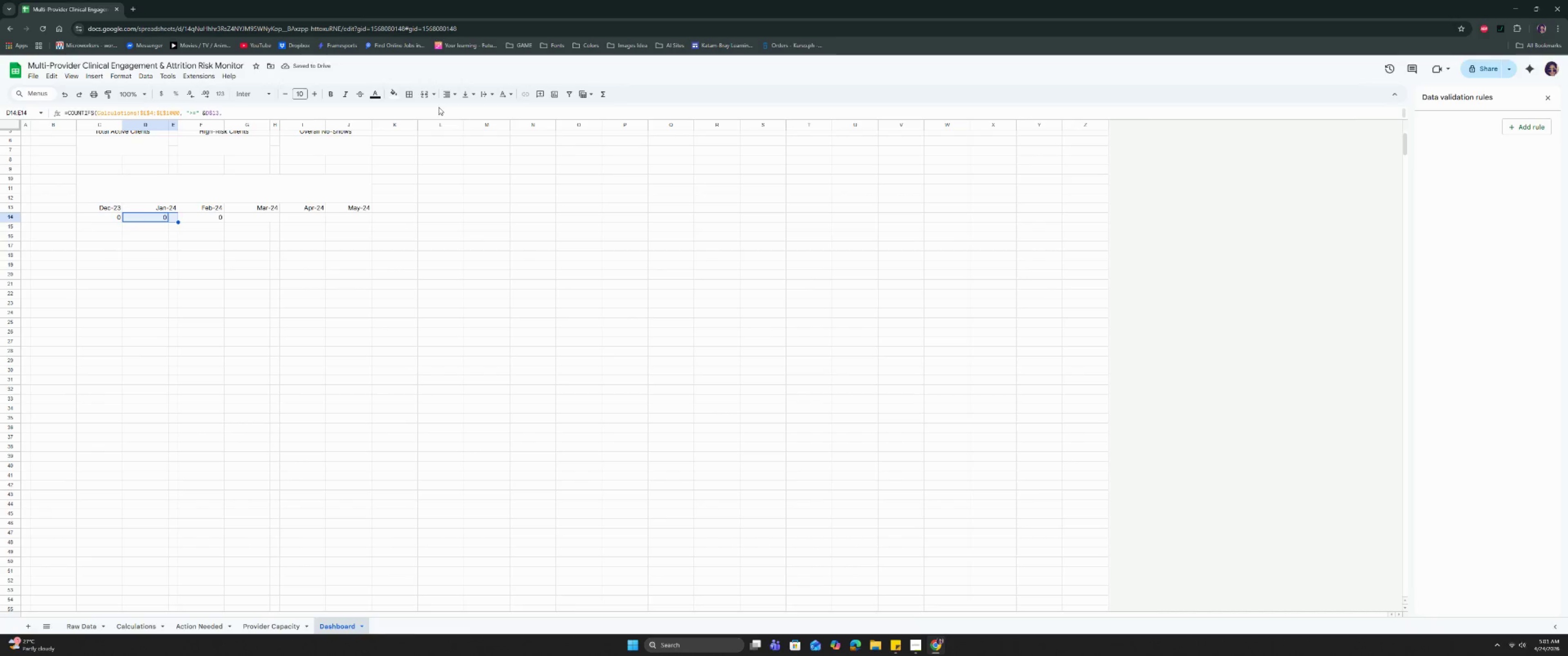 
left_click([427, 97])
 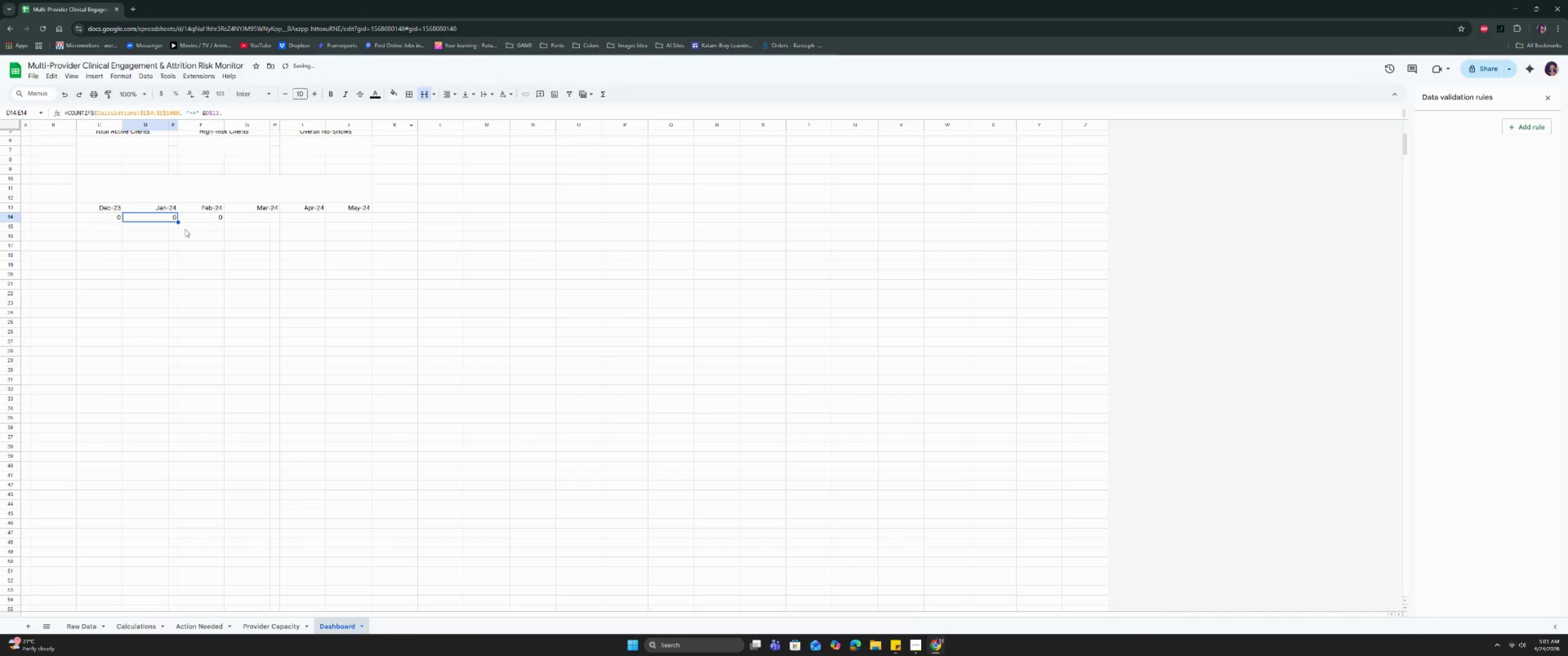 
left_click([191, 215])
 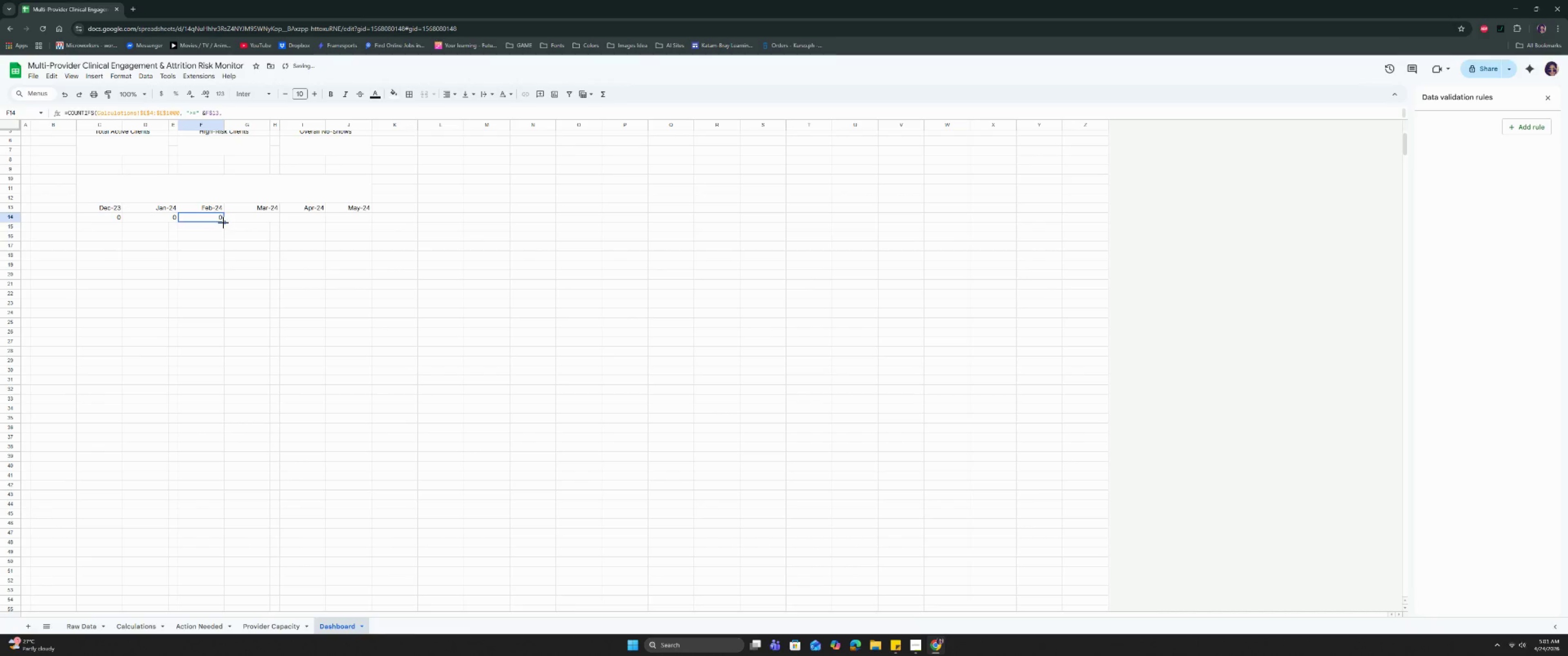 
left_click_drag(start_coordinate=[223, 223], to_coordinate=[237, 222])
 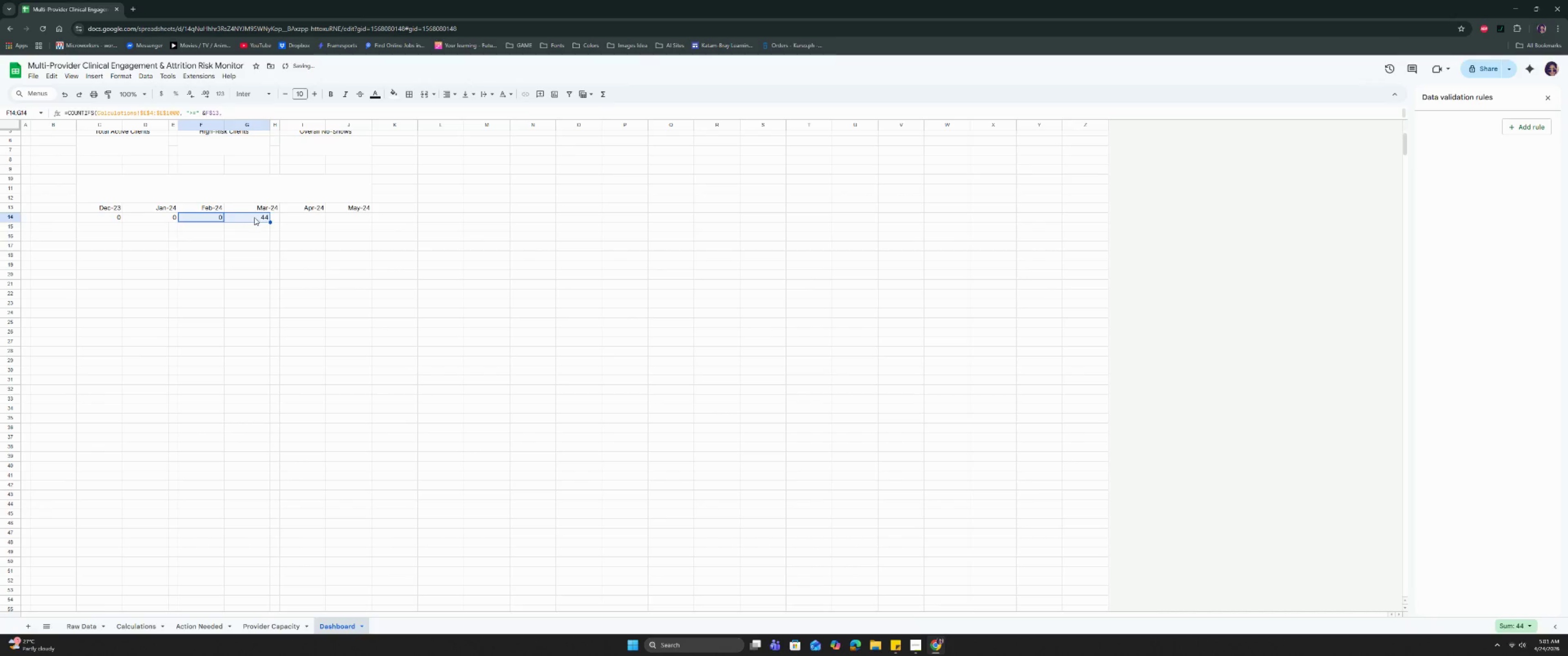 
left_click([258, 215])
 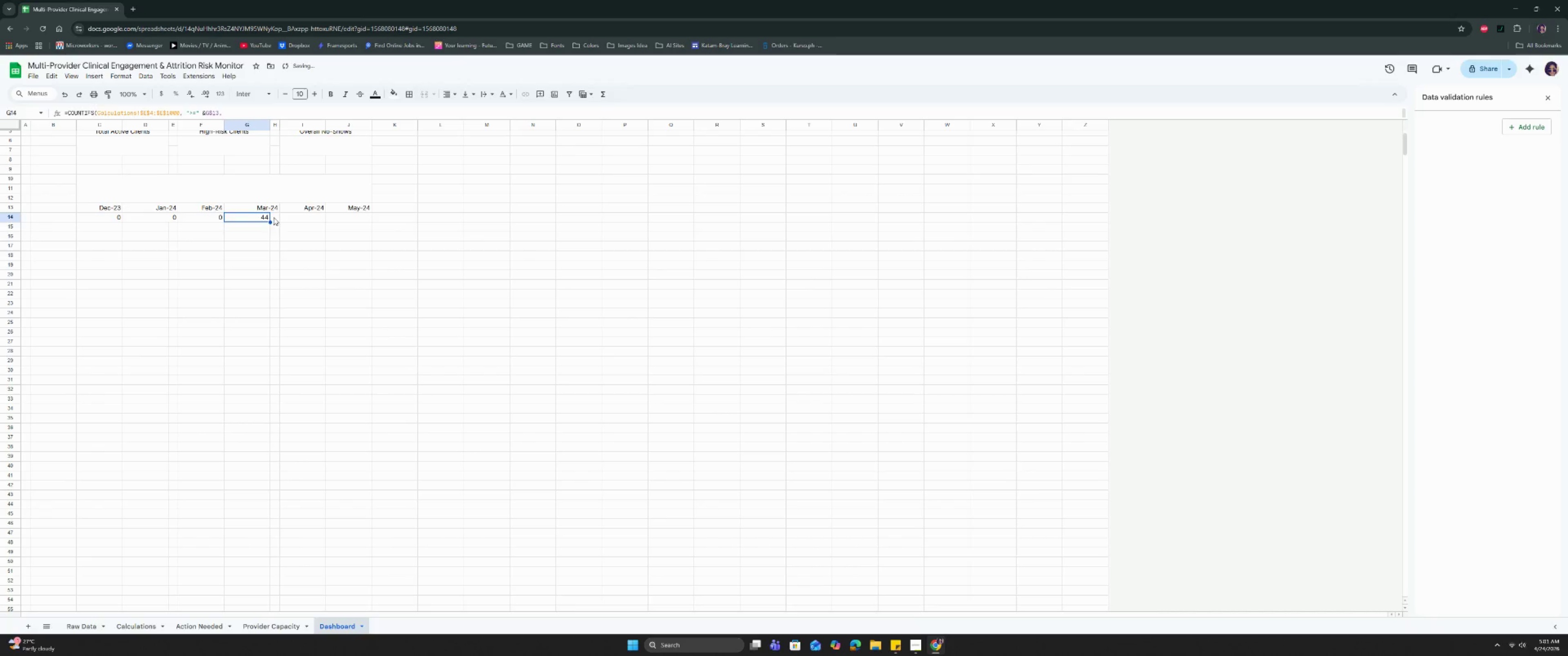 
left_click([275, 217])
 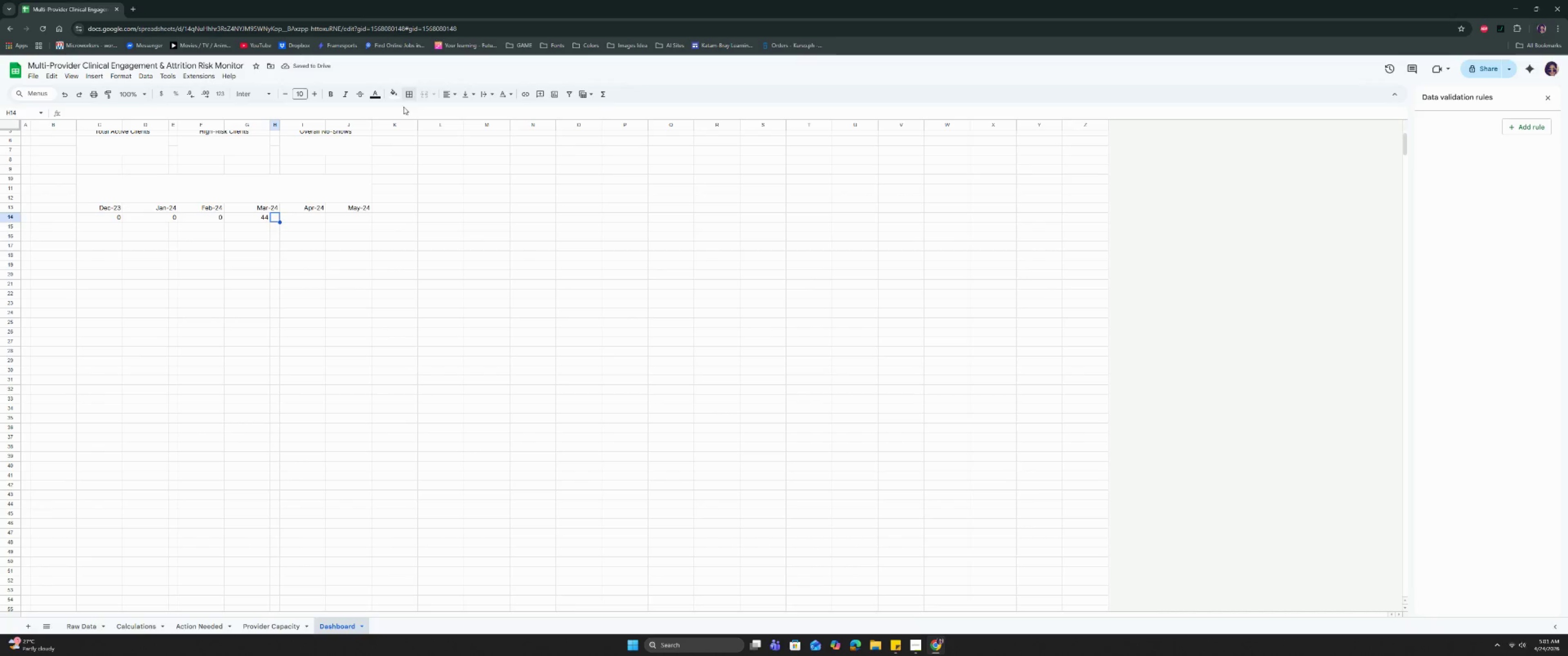 
left_click_drag(start_coordinate=[257, 215], to_coordinate=[272, 215])
 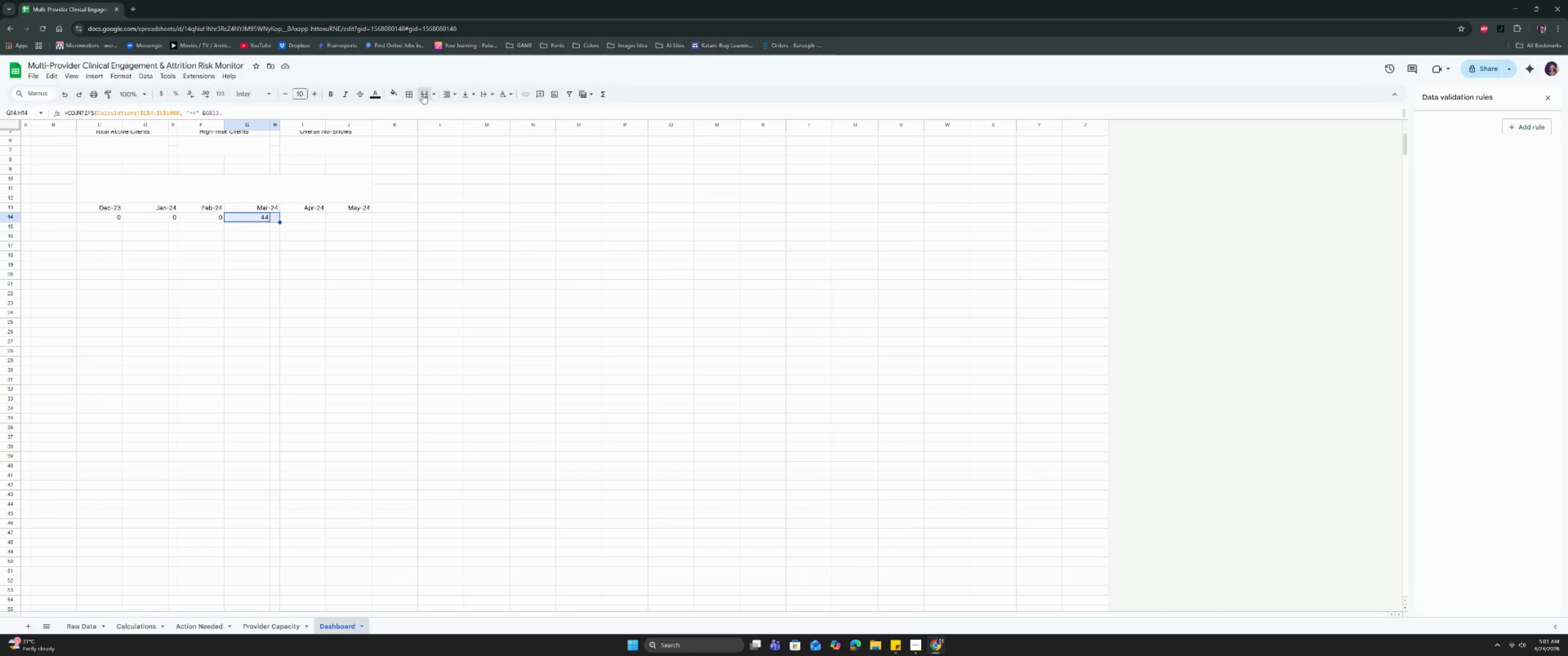 
double_click([326, 252])
 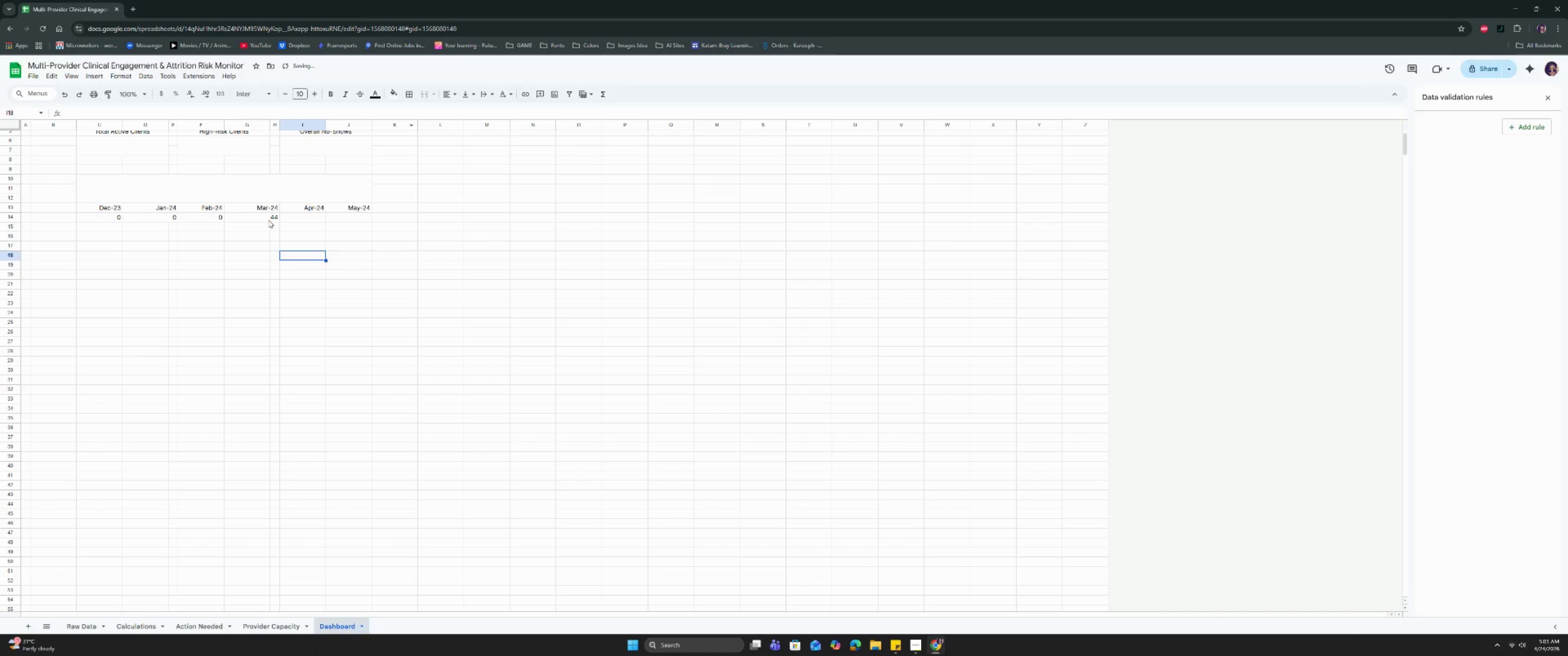 
triple_click([268, 220])
 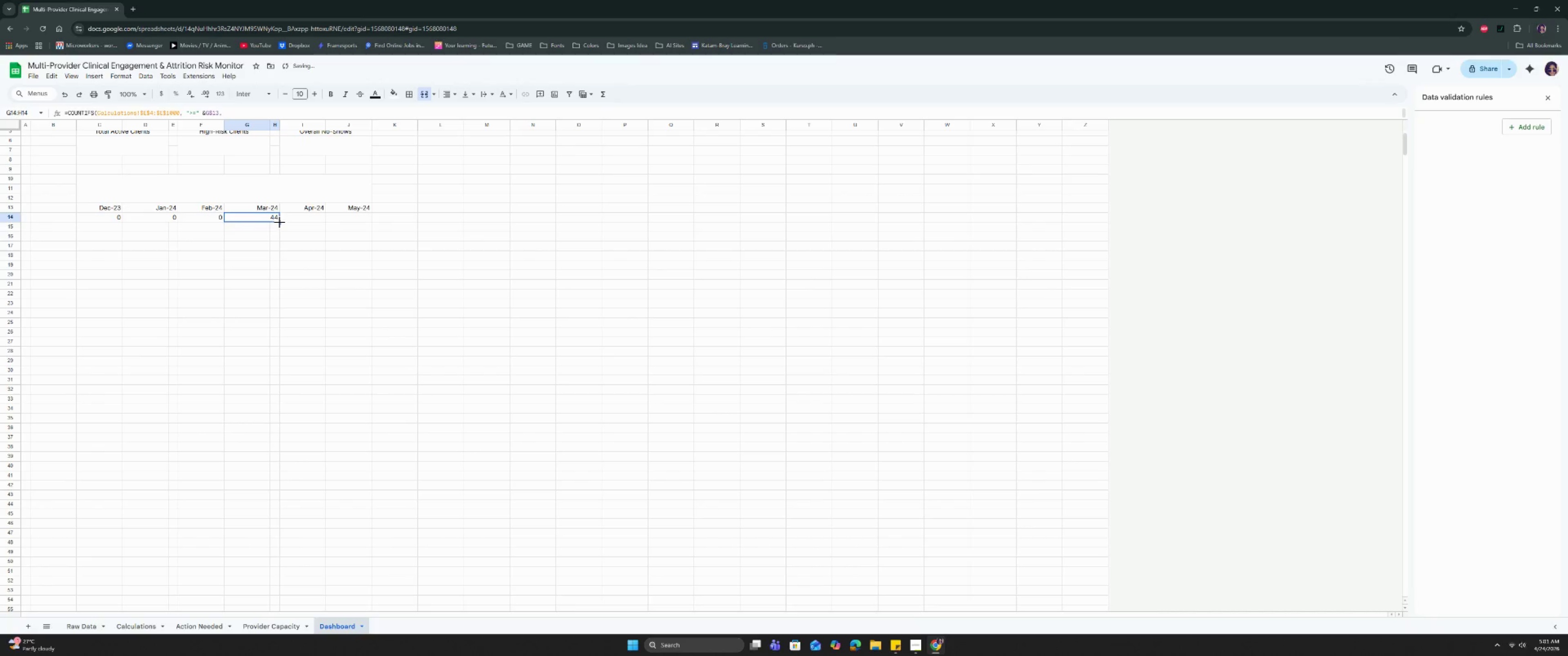 
left_click_drag(start_coordinate=[280, 222], to_coordinate=[290, 221])
 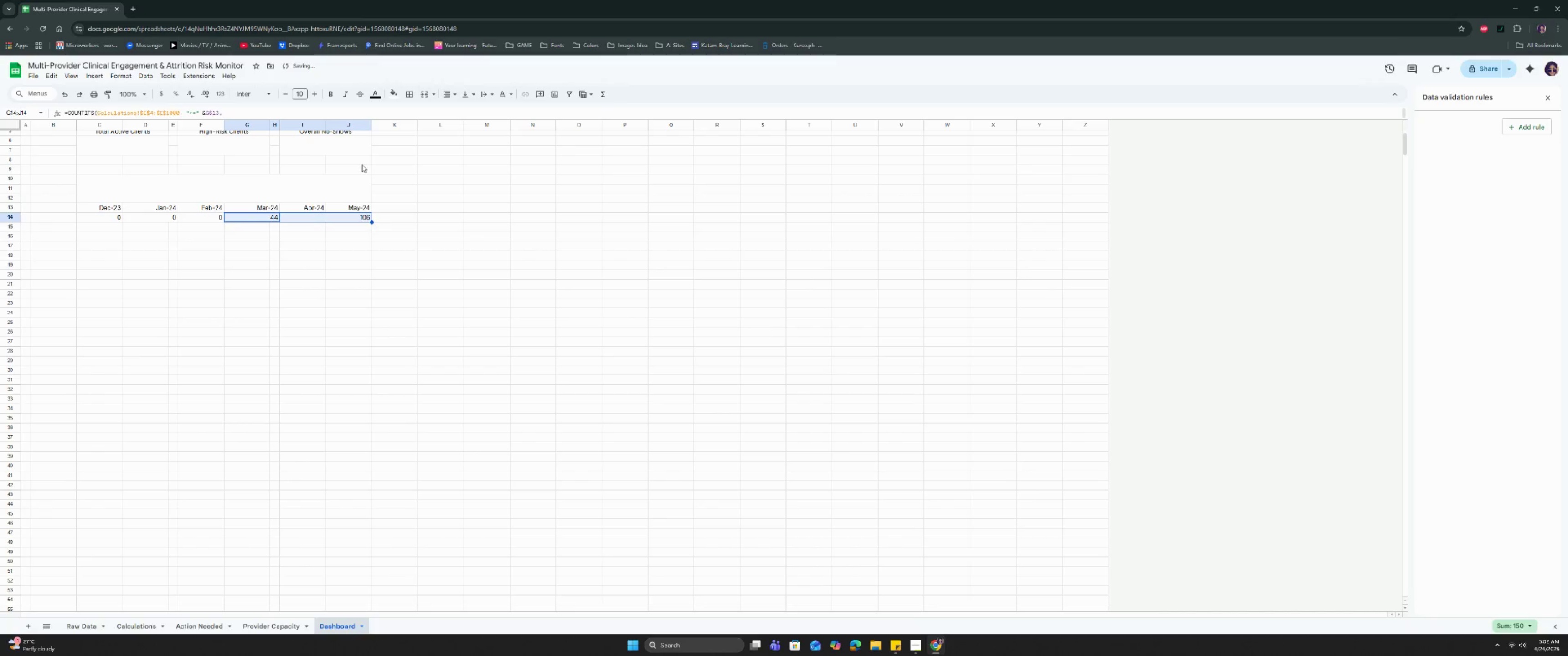 
left_click([320, 218])
 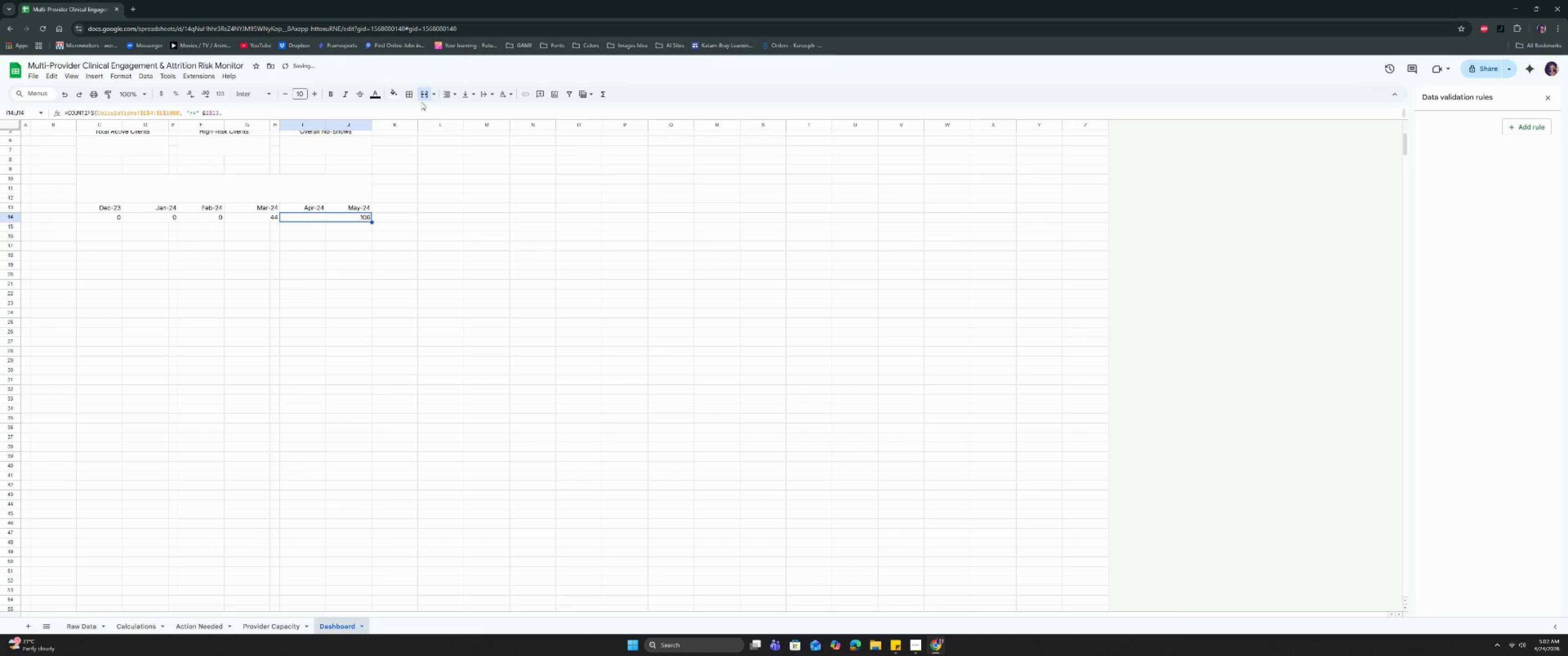 
left_click([422, 96])
 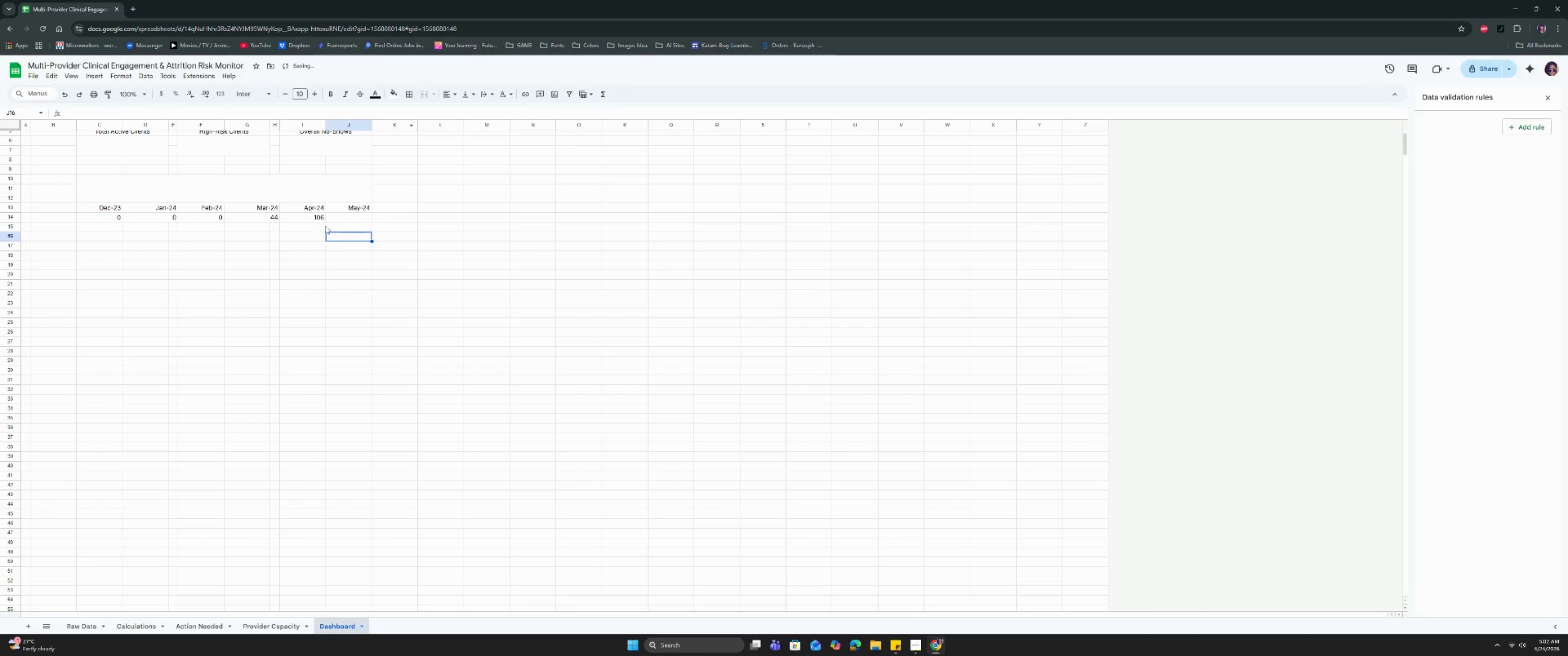 
double_click([318, 216])
 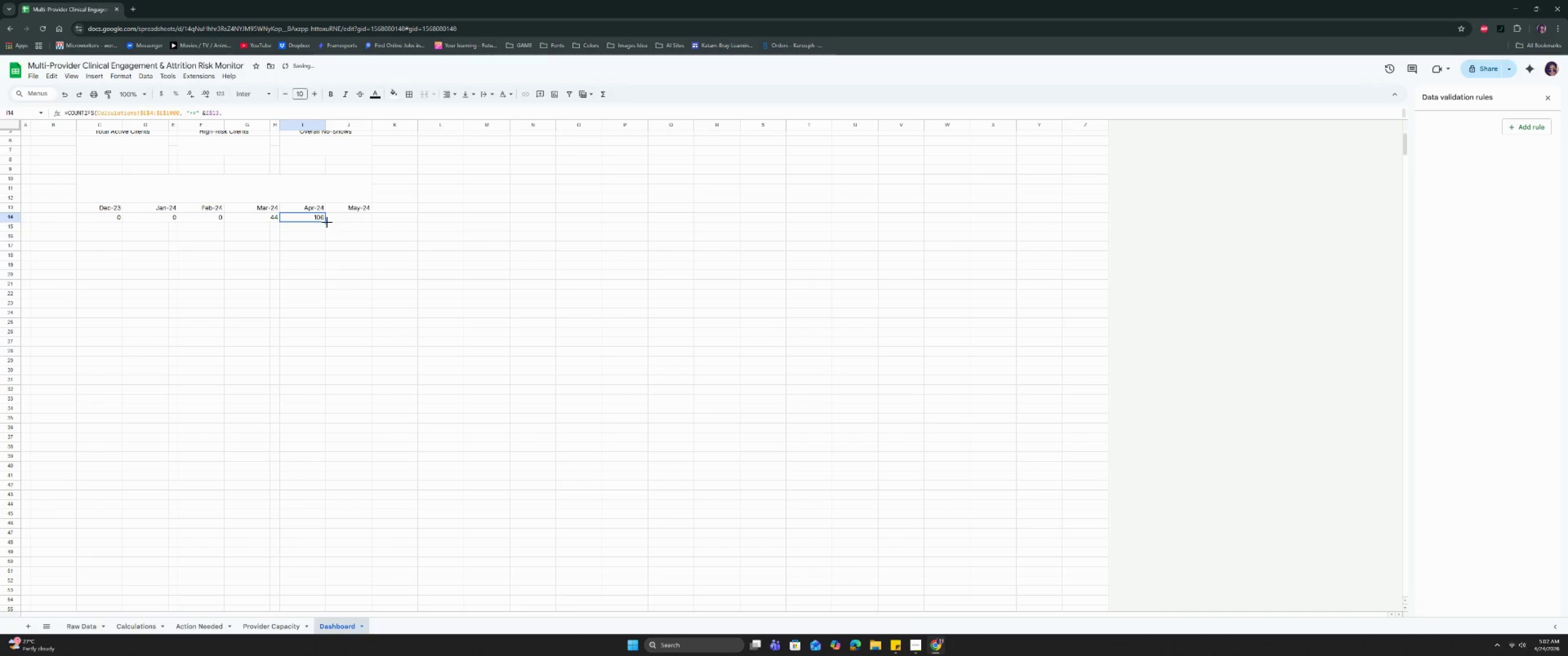 
left_click([327, 222])
 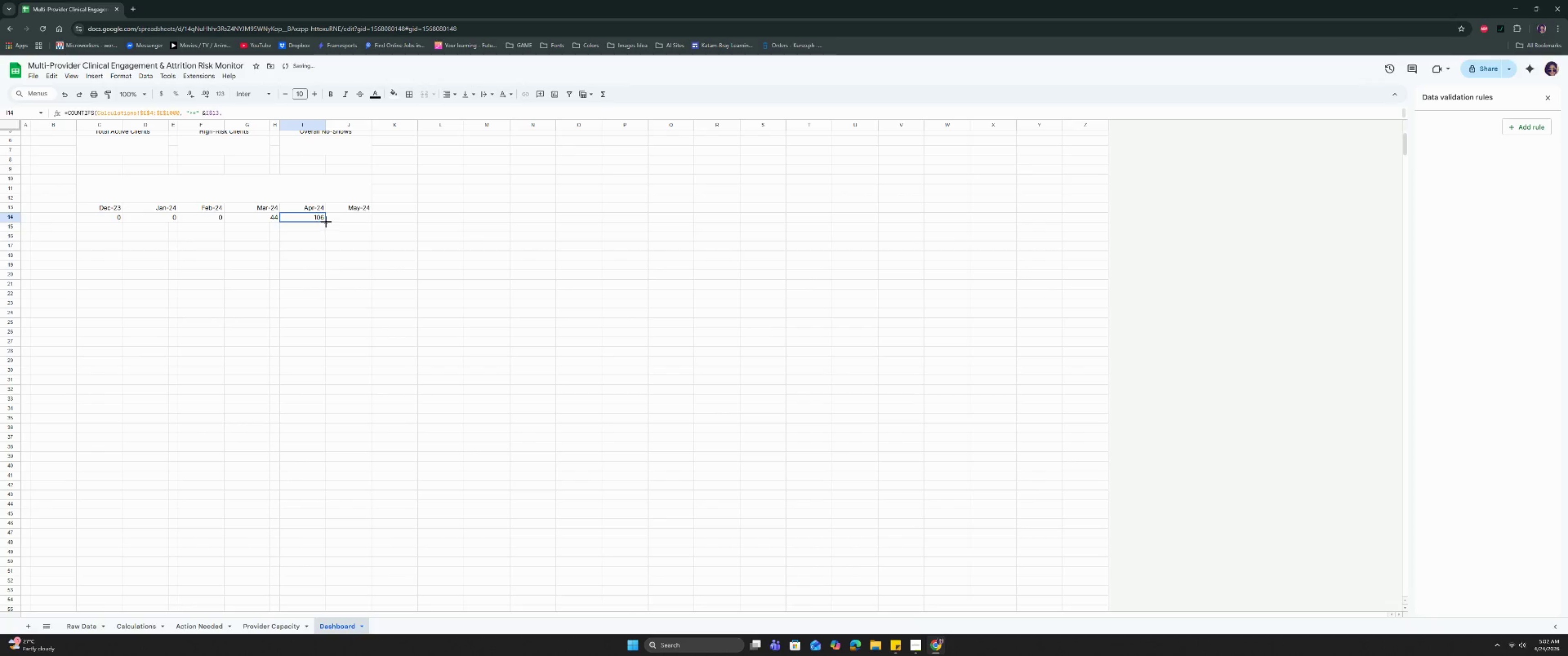 
left_click_drag(start_coordinate=[326, 222], to_coordinate=[335, 220])
 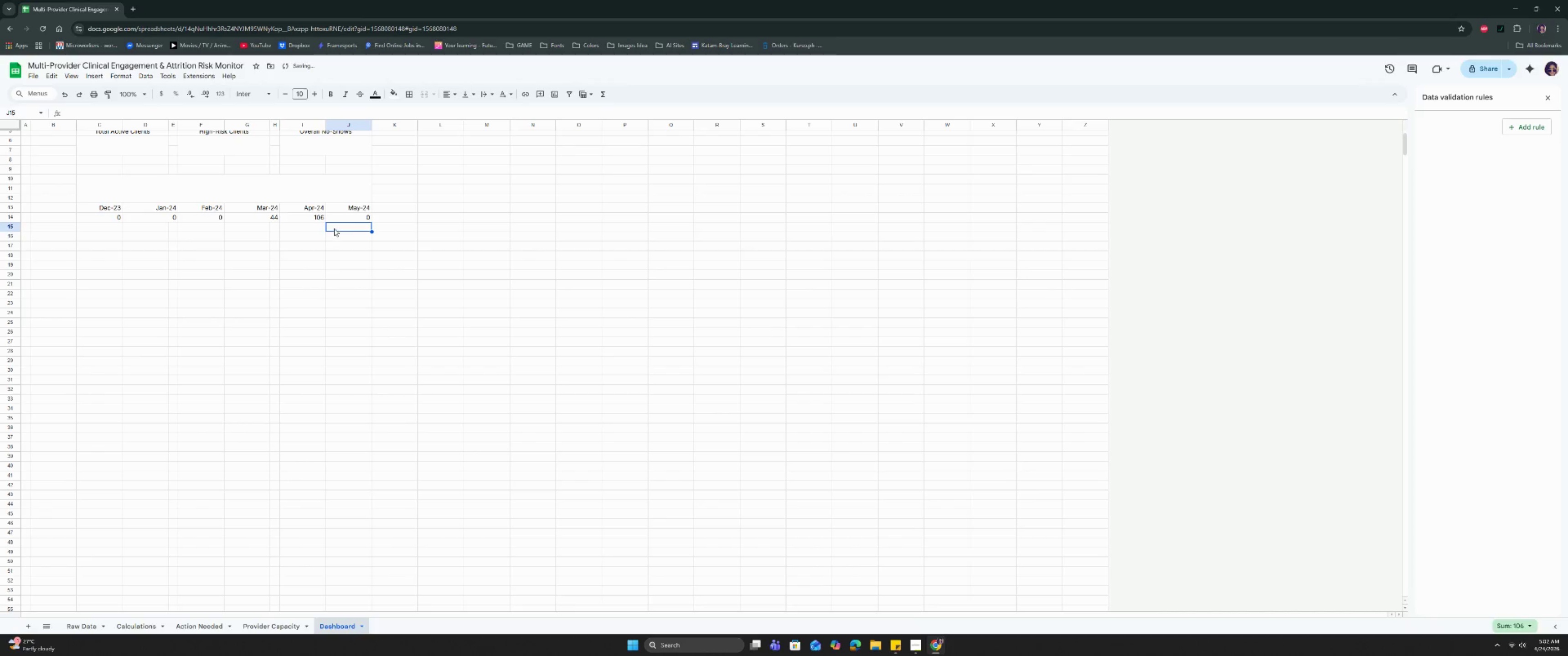 
double_click([316, 218])
 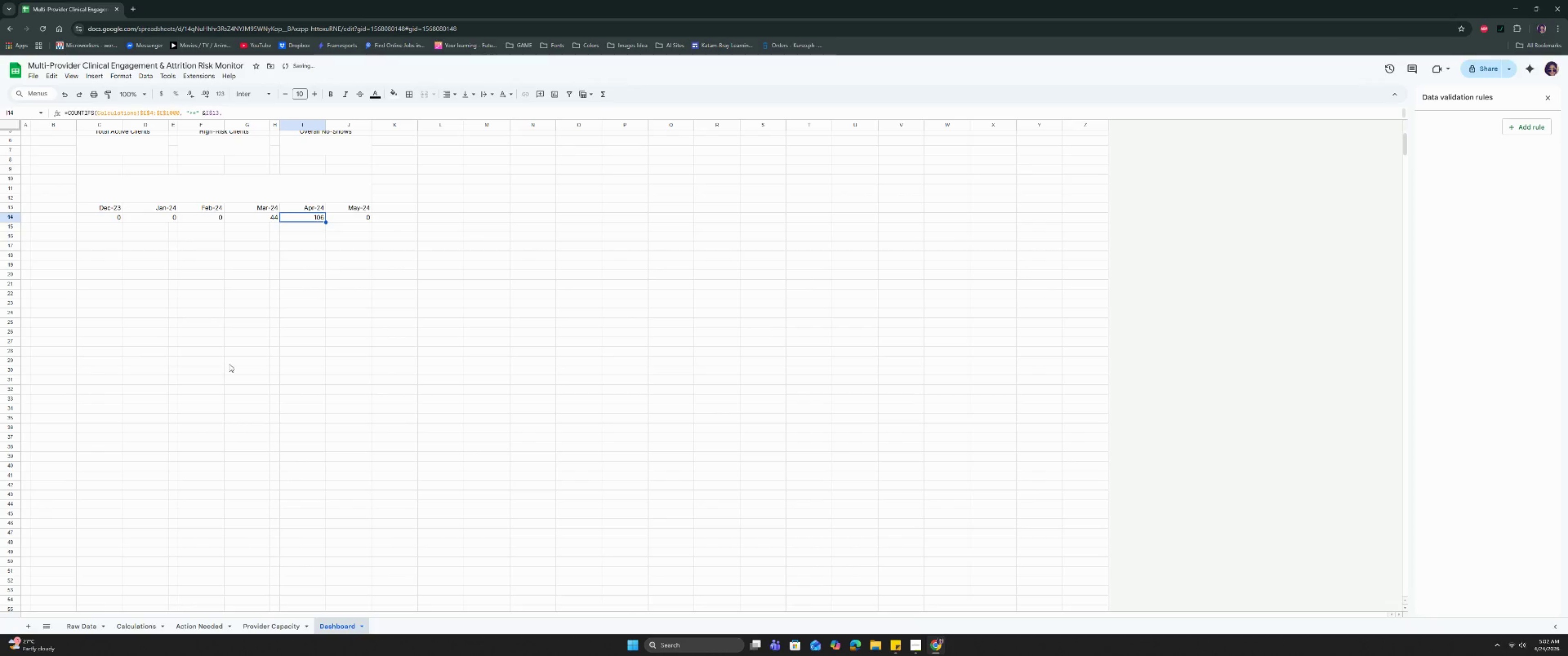 
left_click([232, 361])
 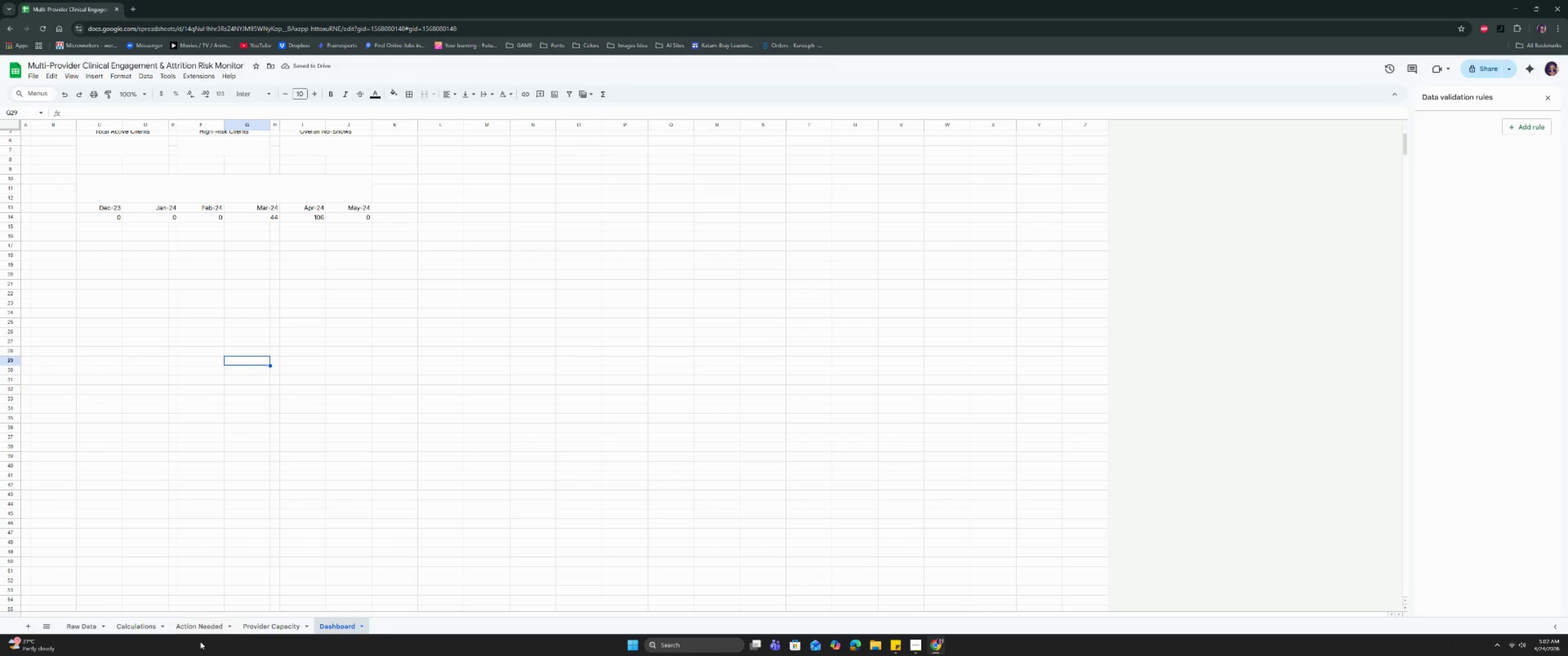 
left_click([203, 626])
 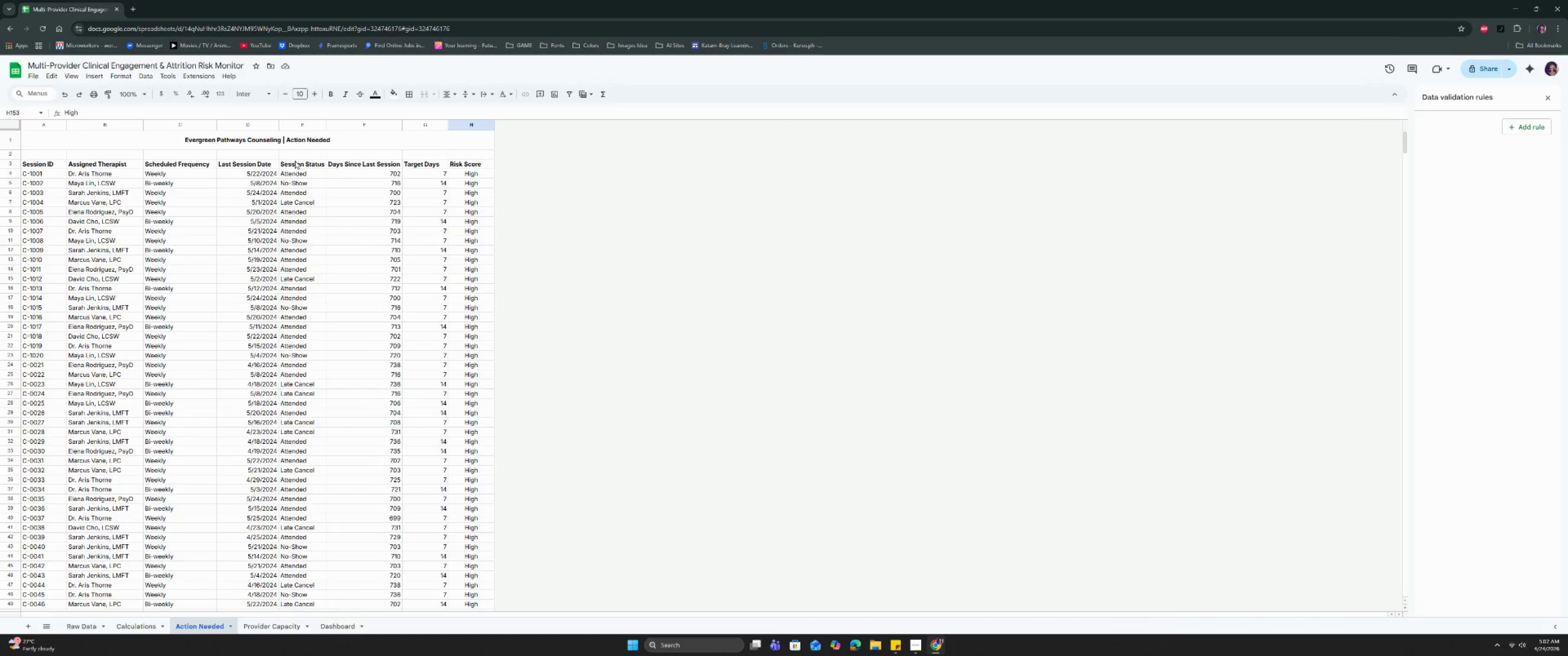 
wait(9.85)
 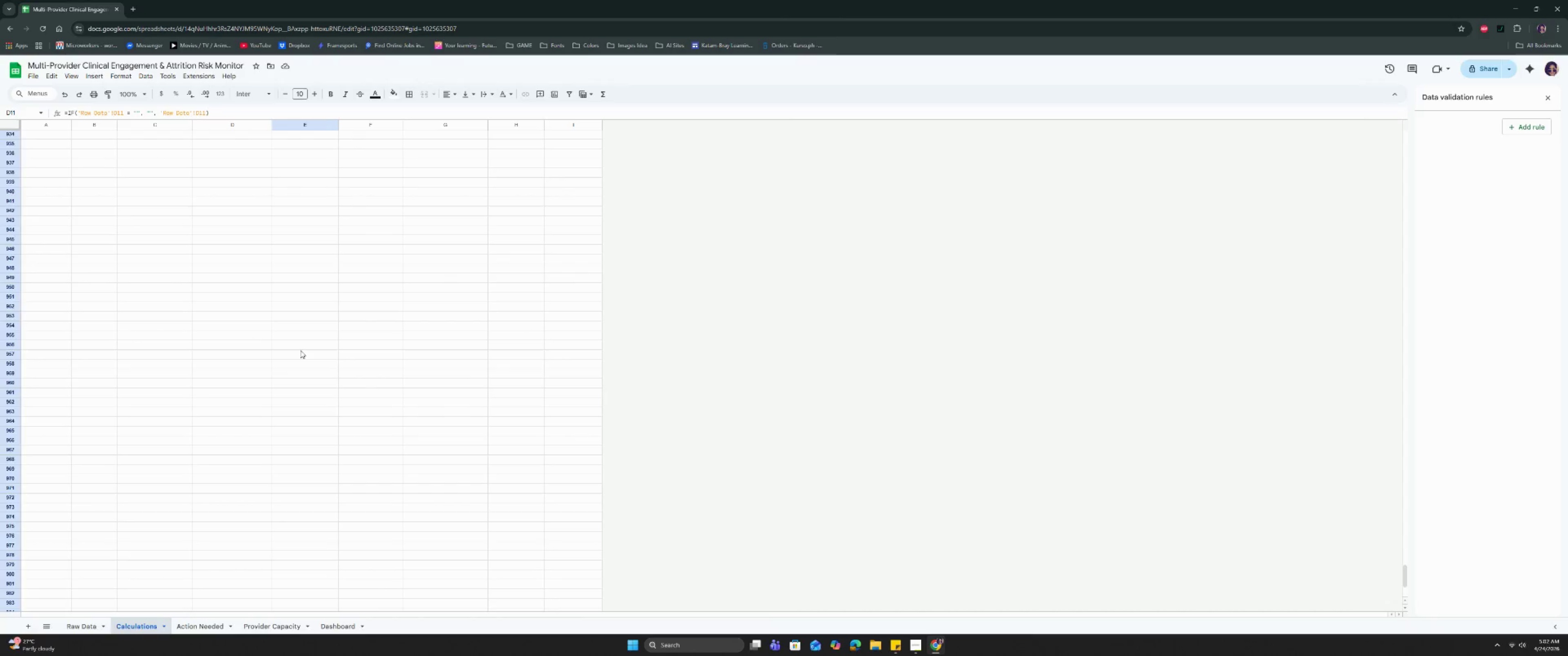 
left_click([301, 351])
 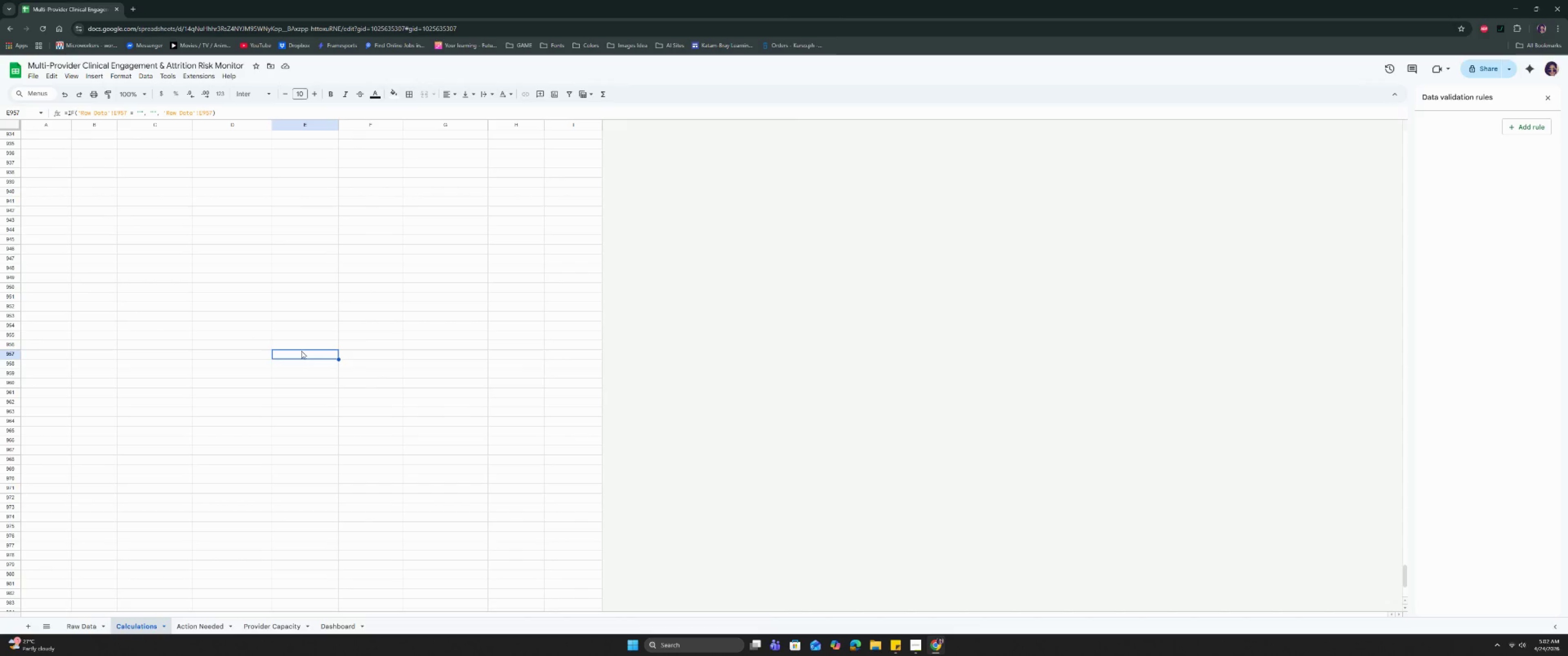 
scroll: coordinate [248, 332], scroll_direction: up, amount: 4.0
 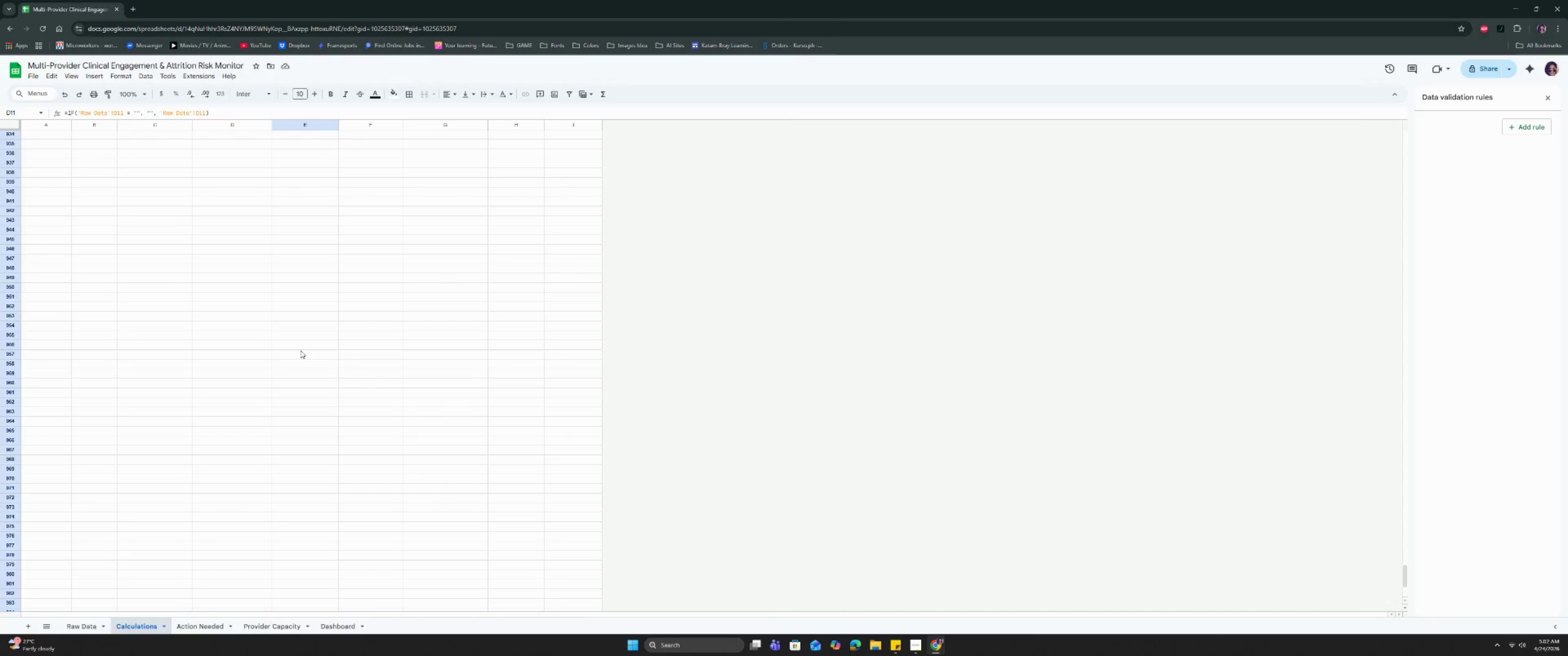 
key(Control+ArrowUp)
 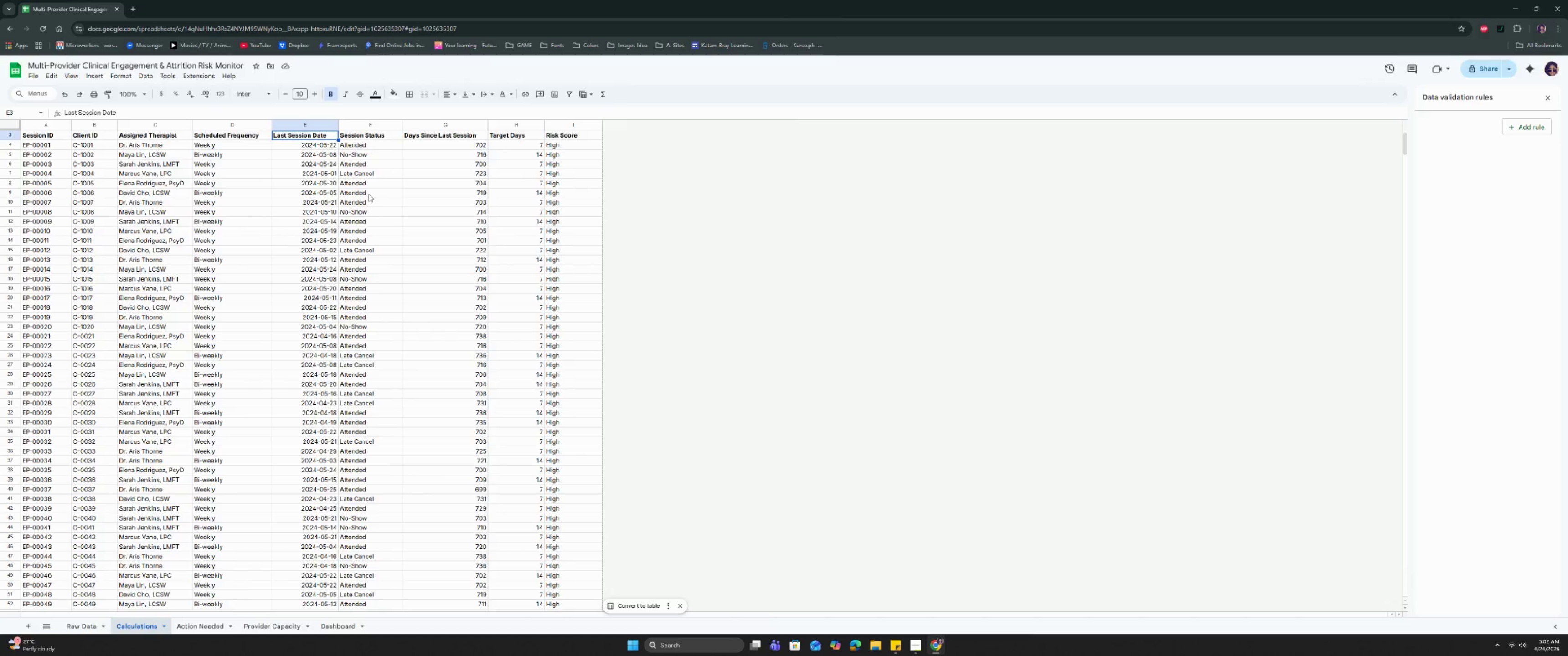 
scroll: coordinate [369, 194], scroll_direction: up, amount: 2.0
 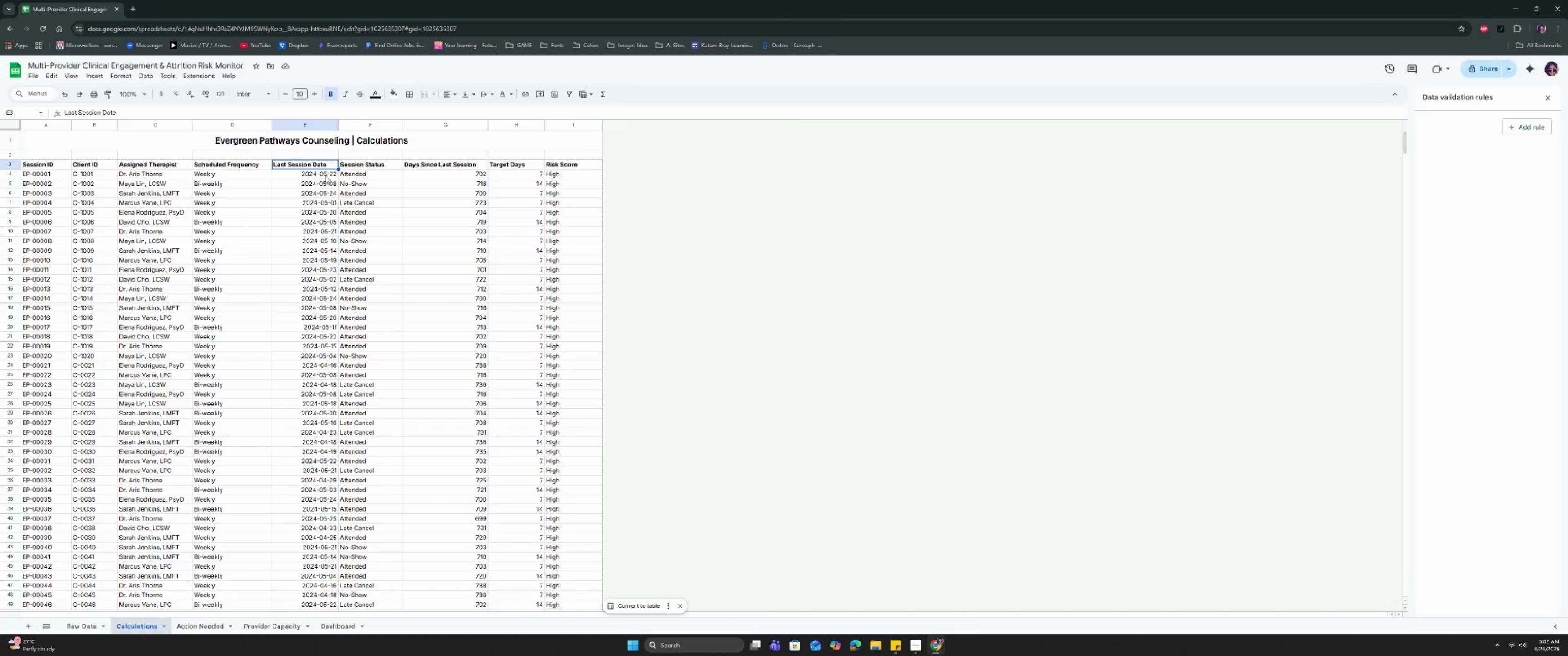 
left_click([325, 175])
 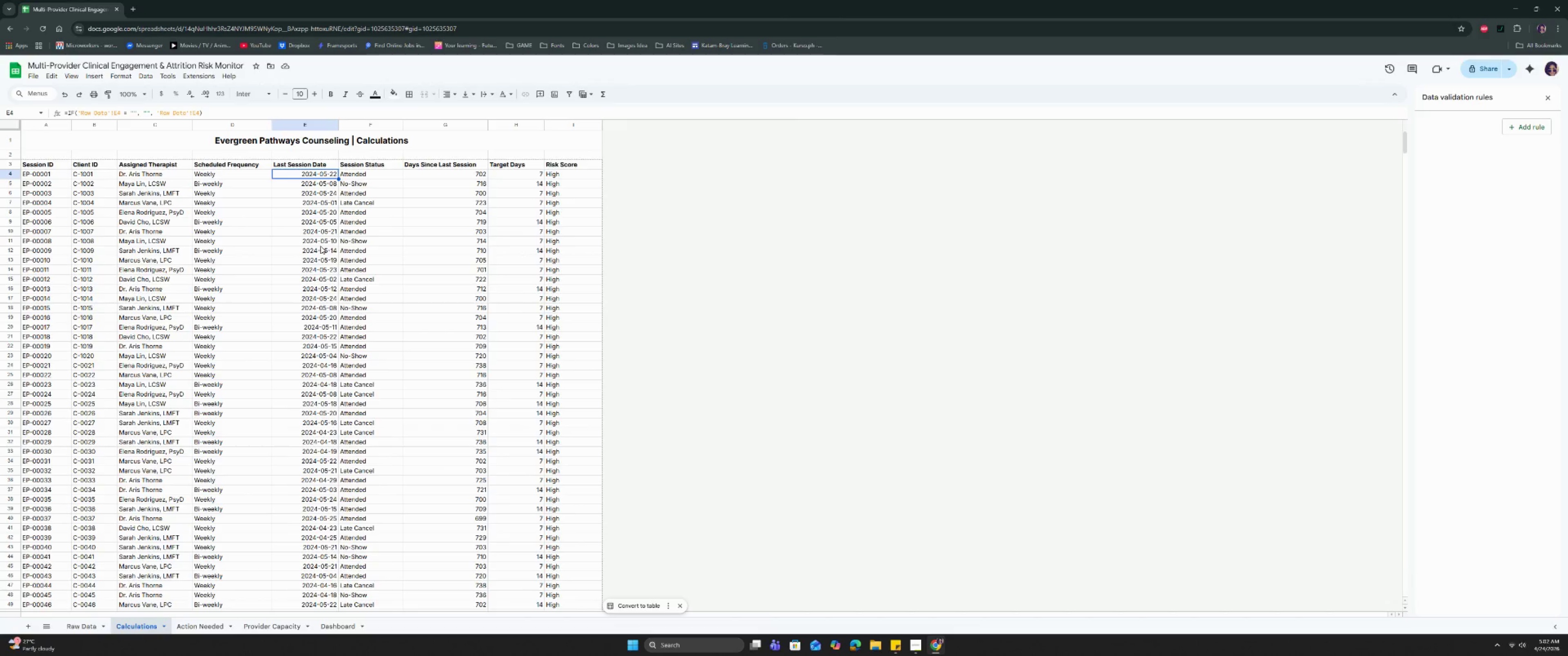 
scroll: coordinate [320, 246], scroll_direction: down, amount: 24.0
 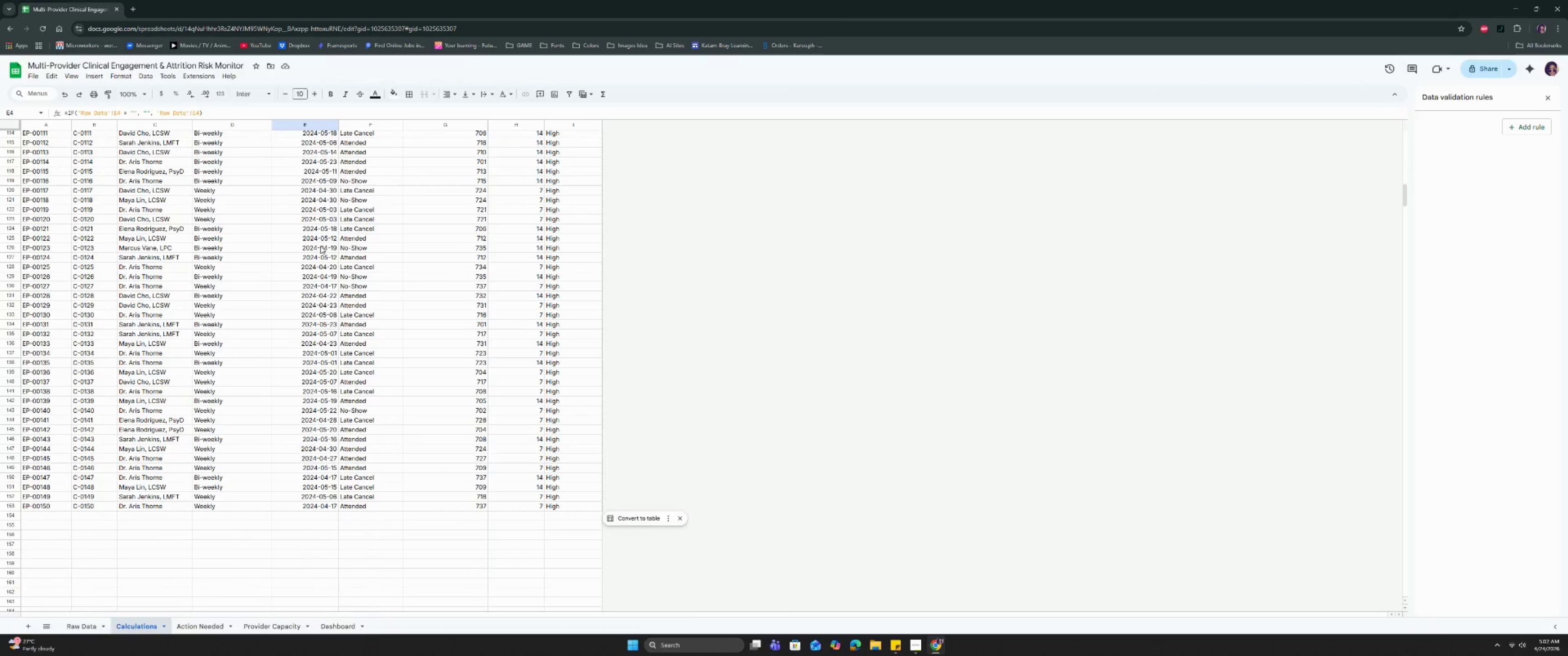 
left_click([320, 246])
 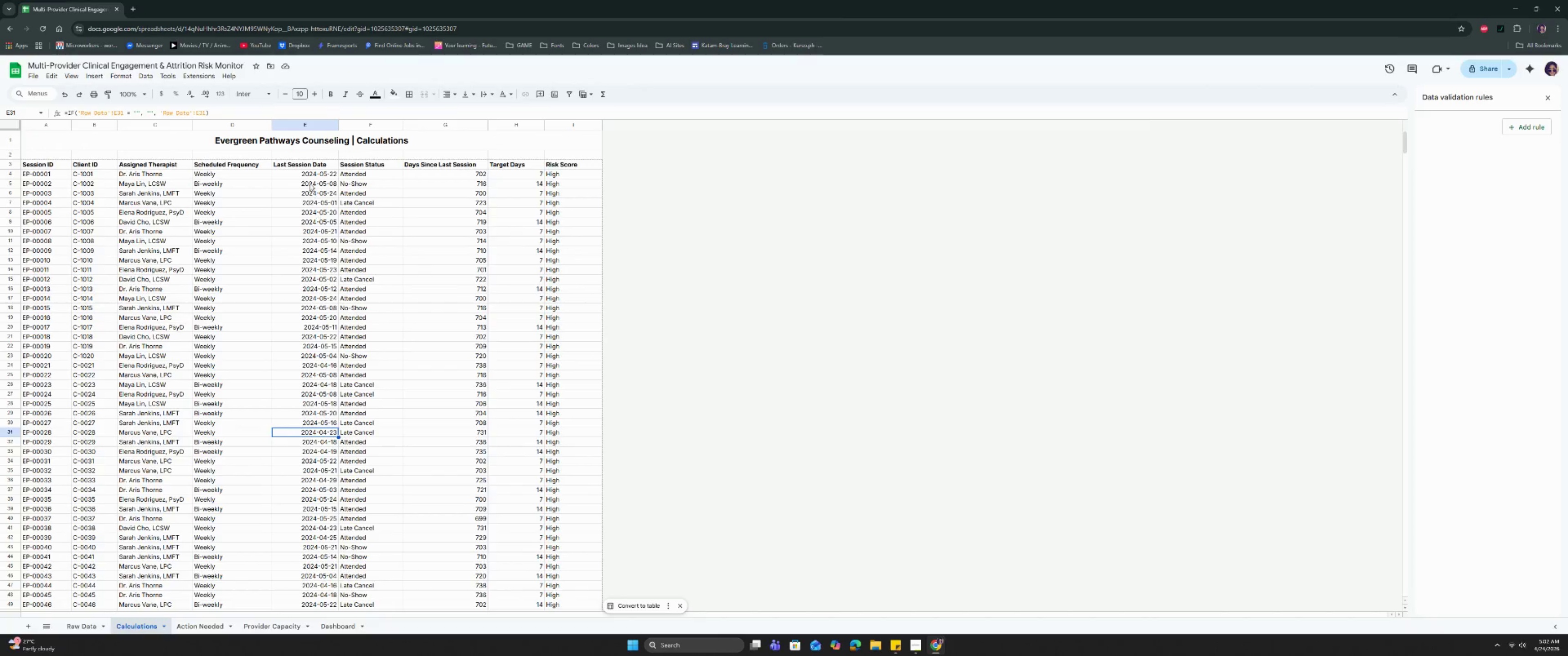 
scroll: coordinate [320, 246], scroll_direction: up, amount: 20.0
 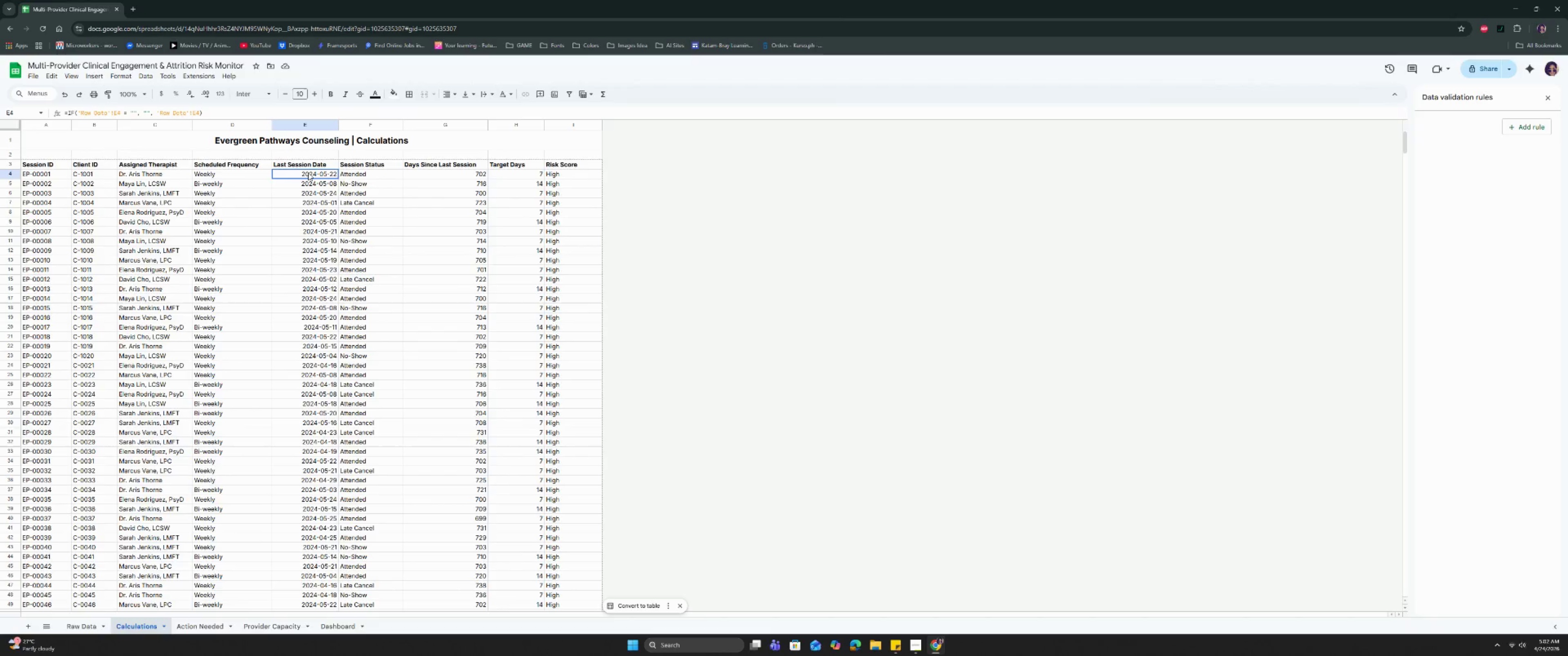 
left_click([308, 173])
 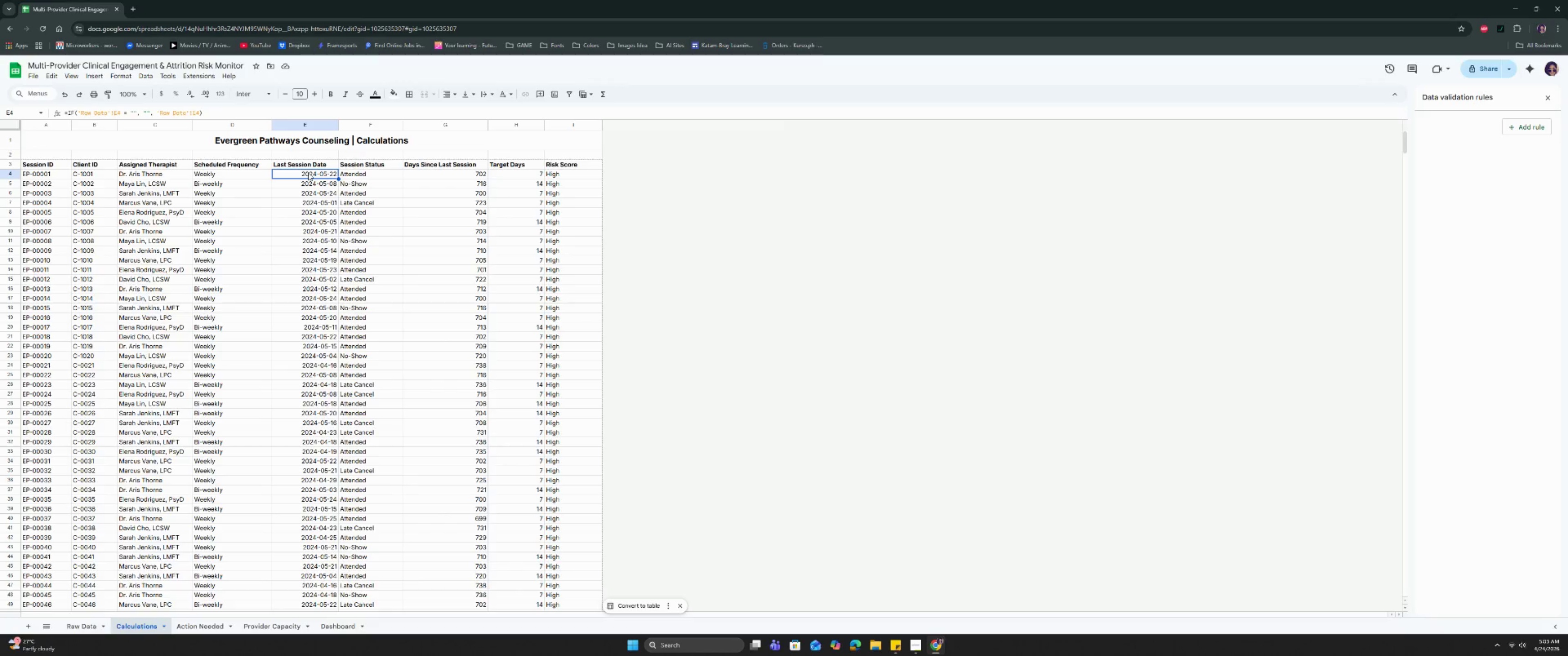 
wait(47.81)
 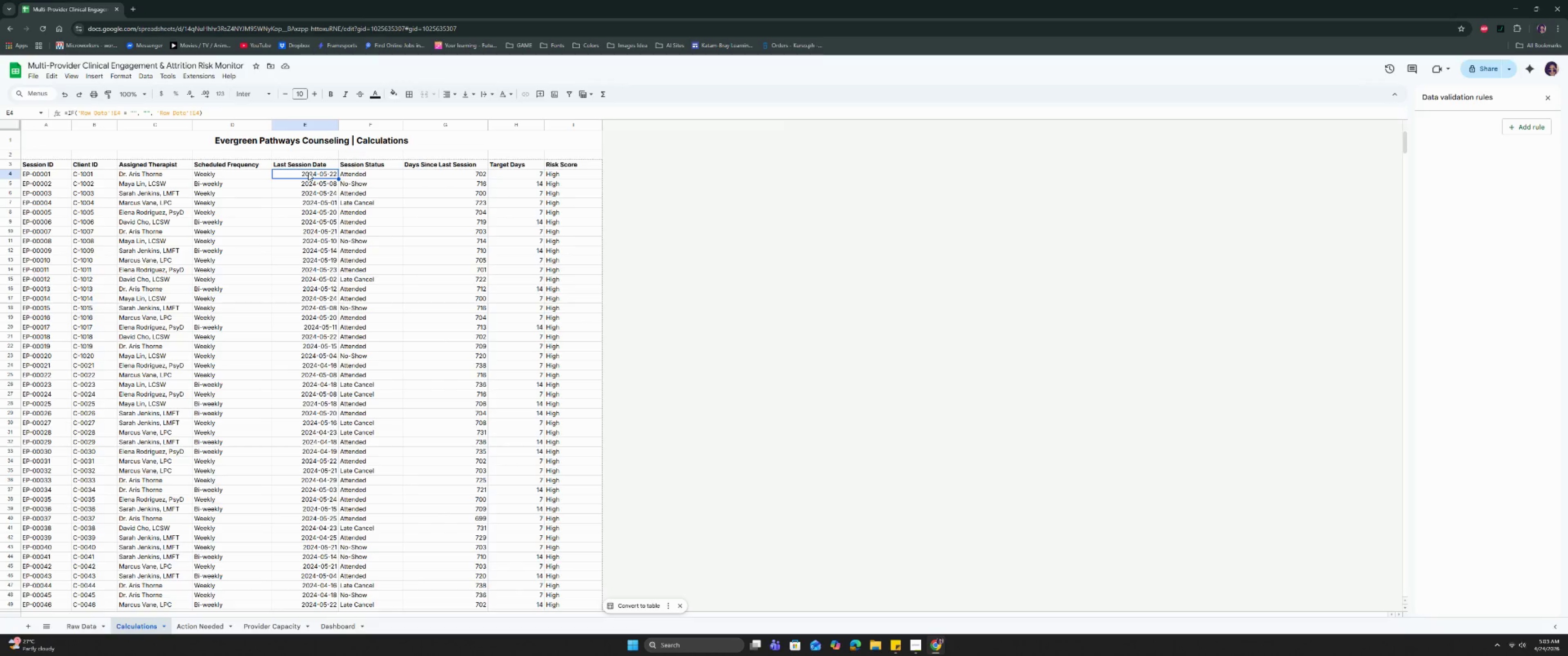 
left_click([306, 292])
 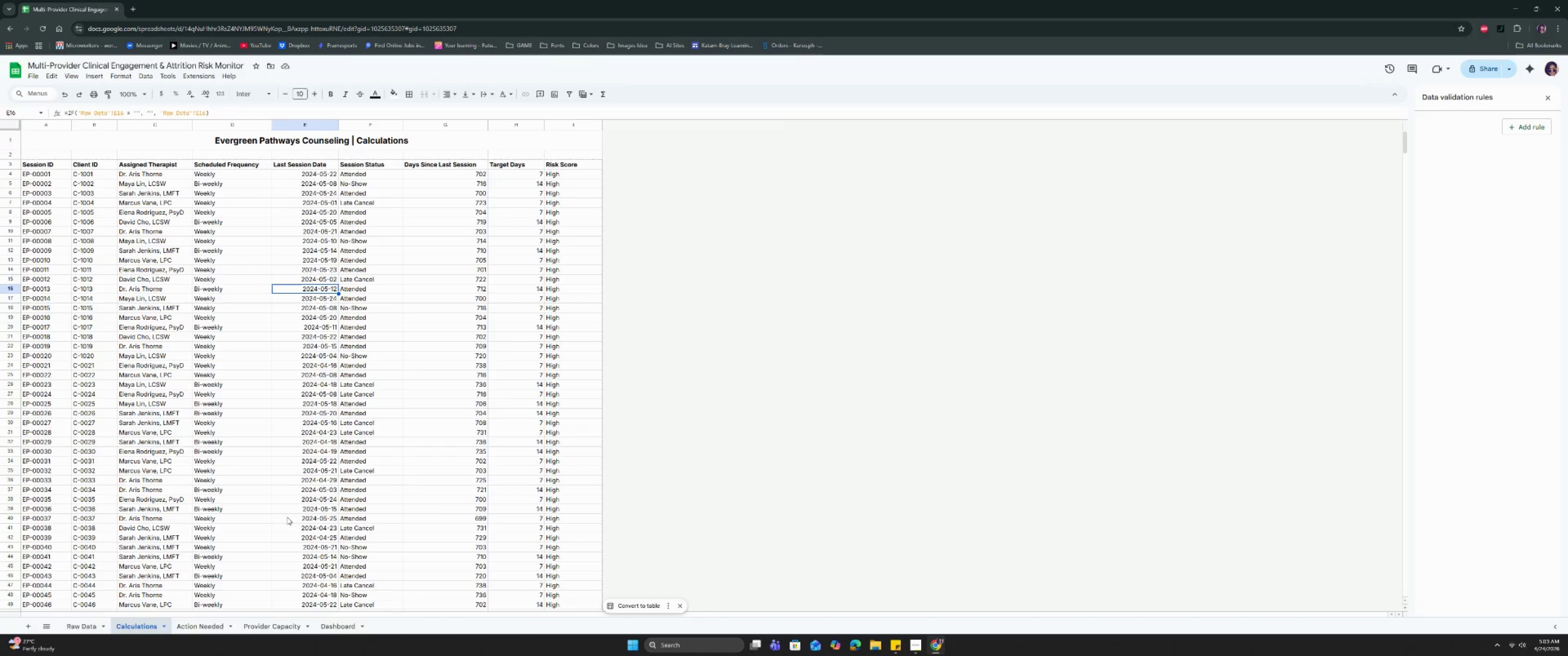 
scroll: coordinate [287, 492], scroll_direction: down, amount: 14.0
 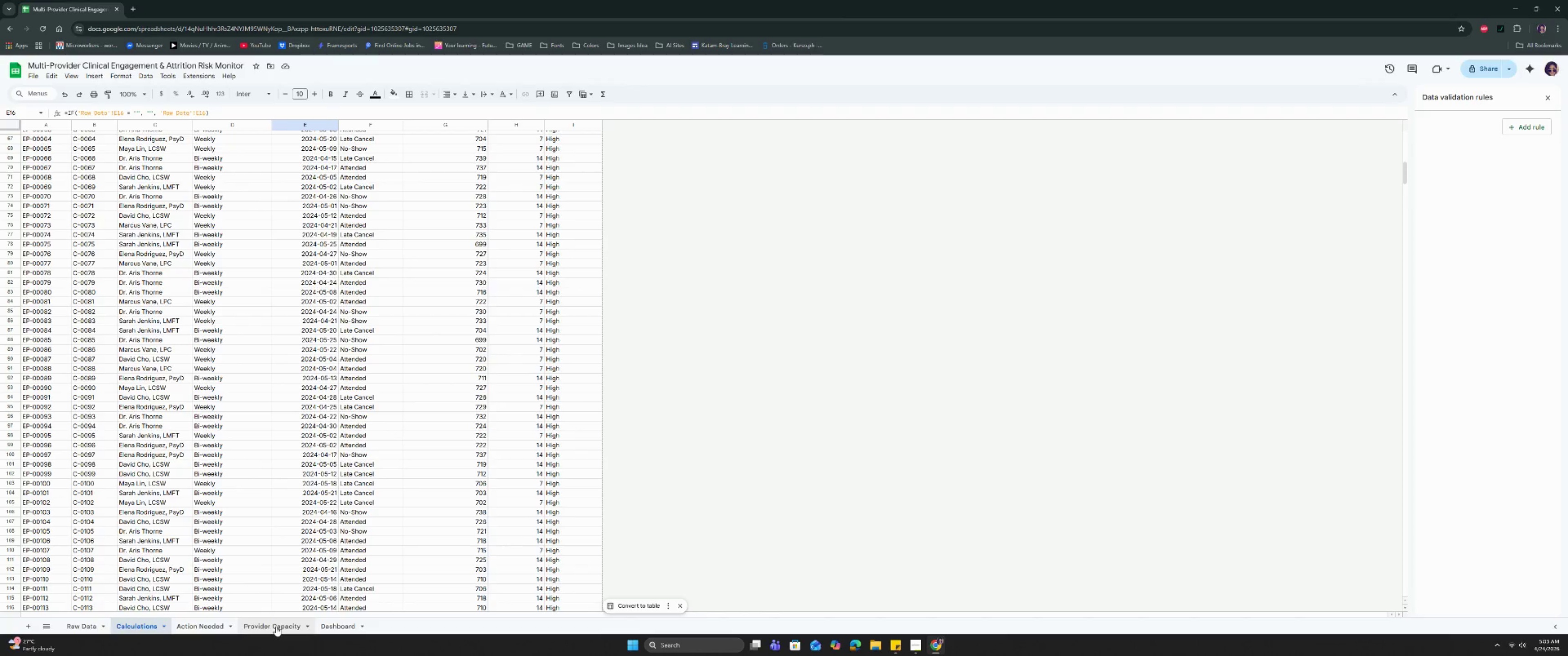 
left_click([275, 626])
 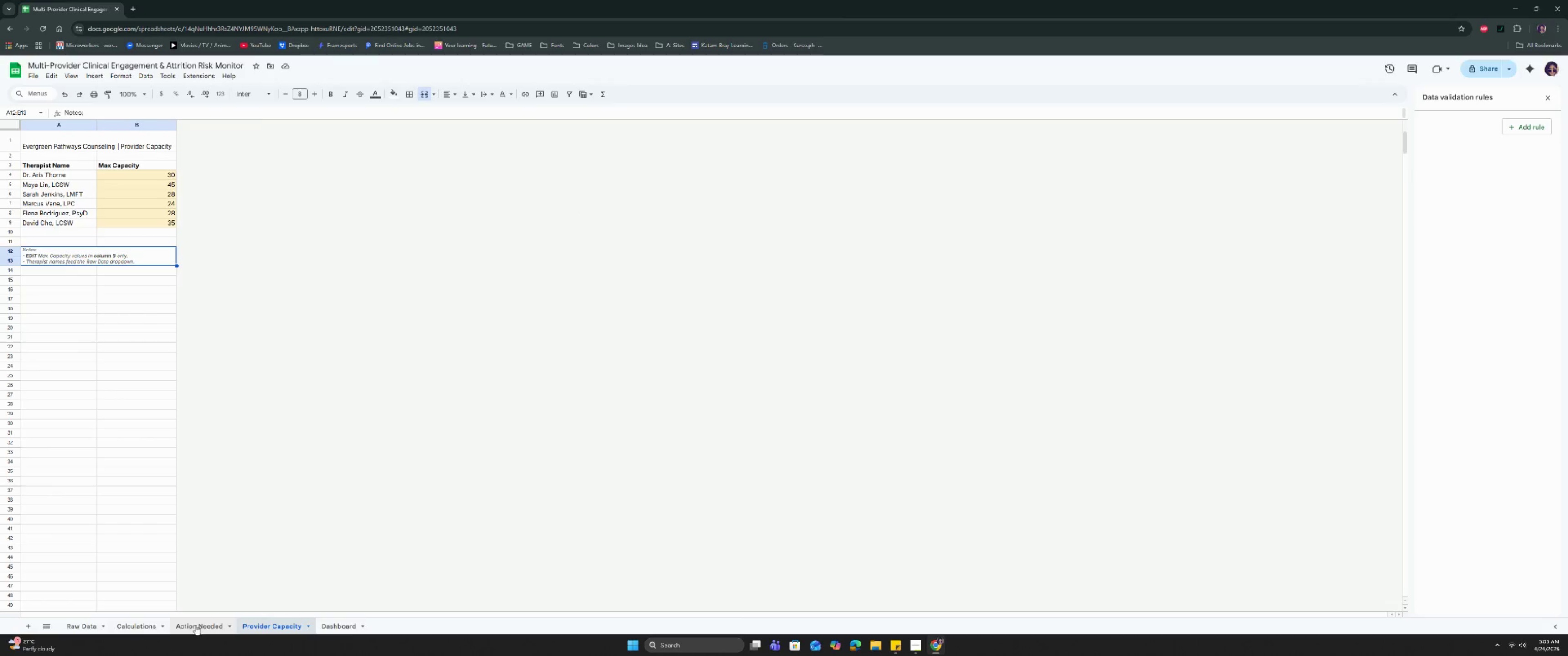 
left_click([193, 625])
 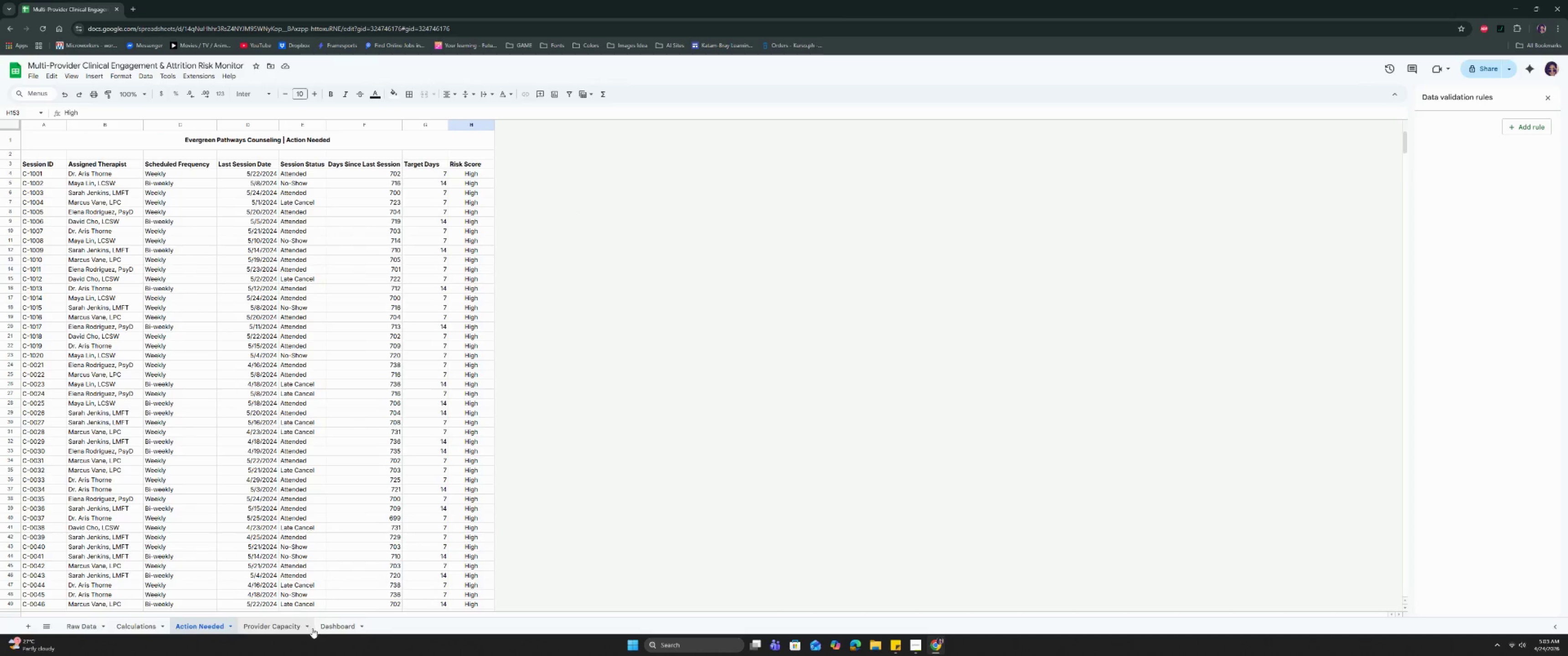 
left_click([327, 629])
 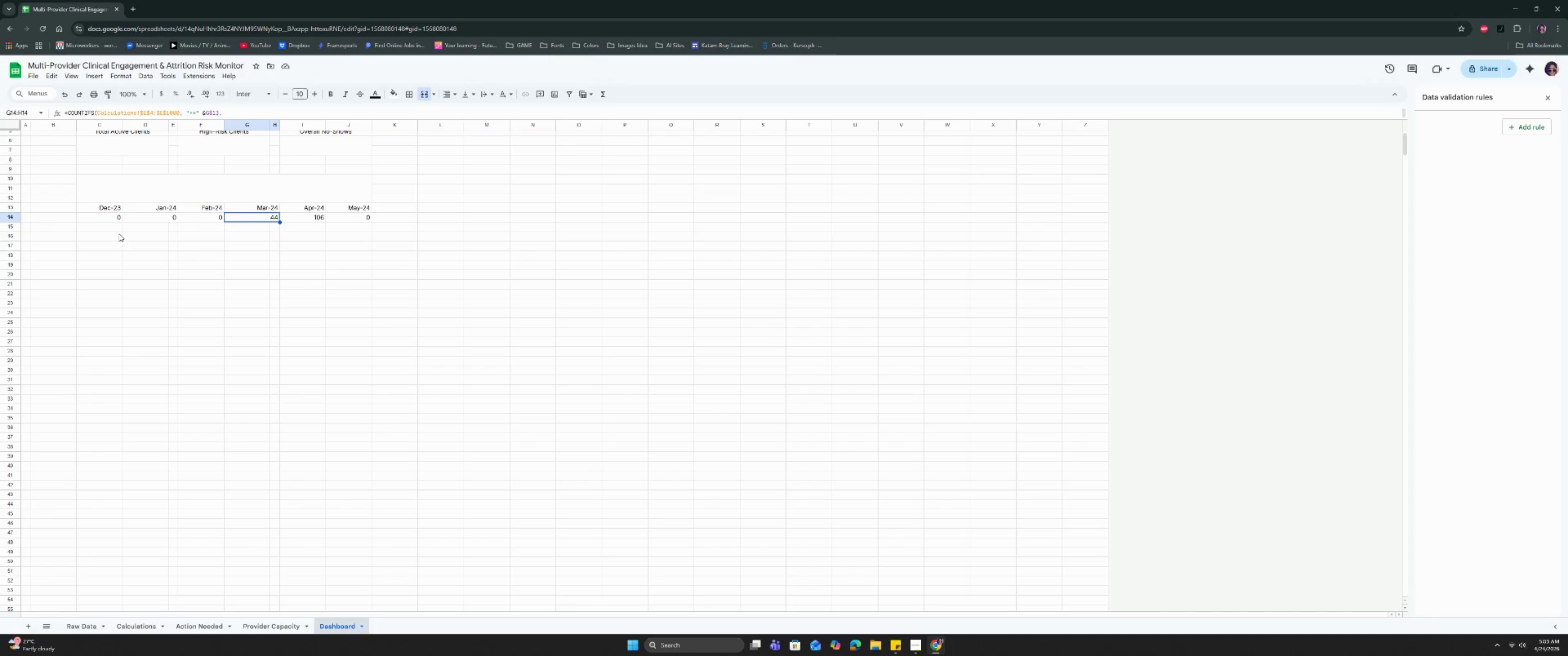 
wait(13.33)
 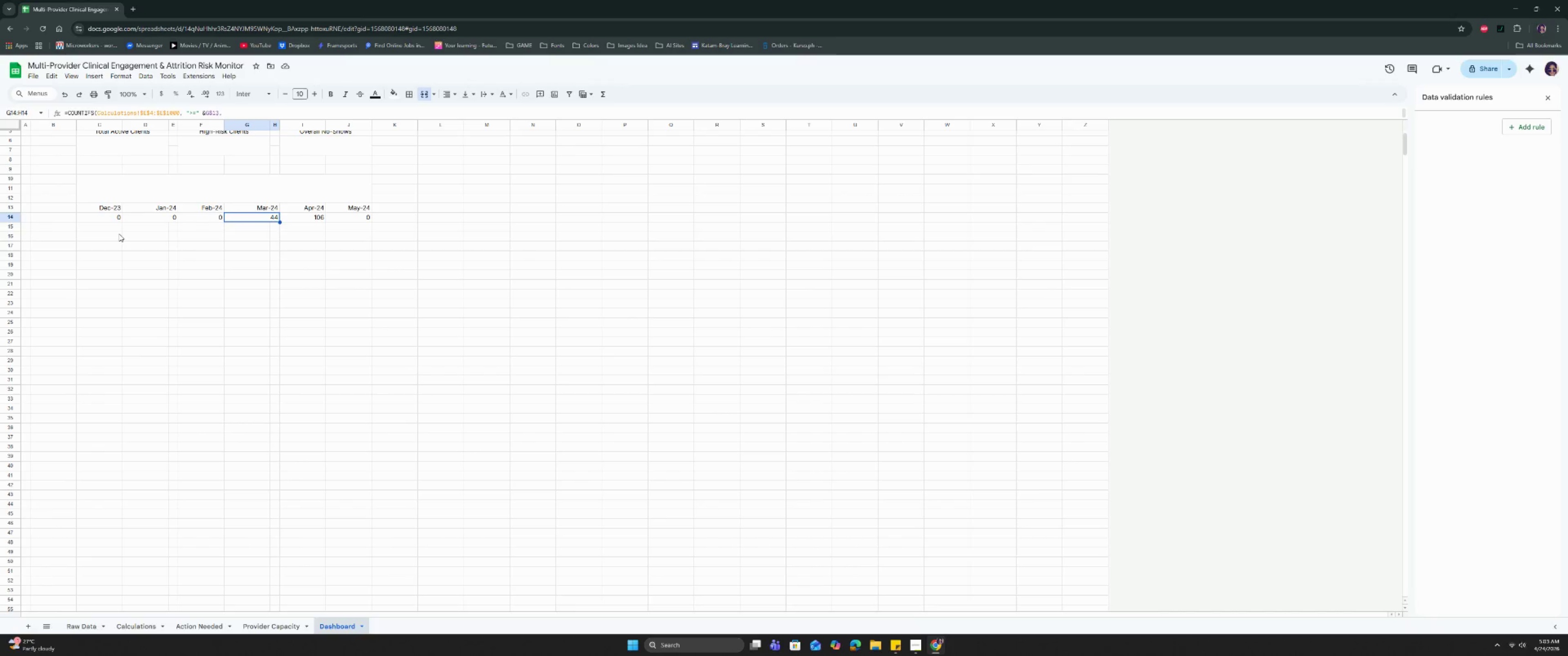 
double_click([272, 217])
 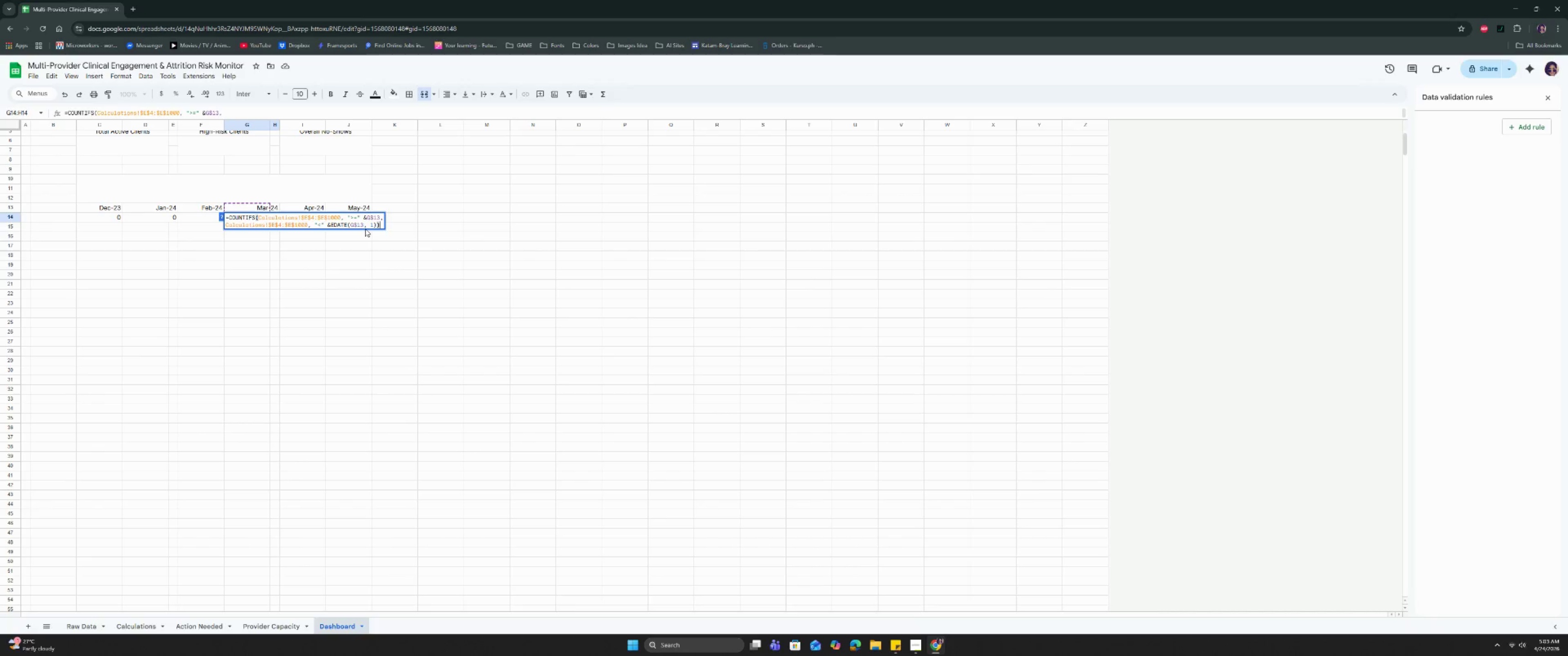 
wait(7.34)
 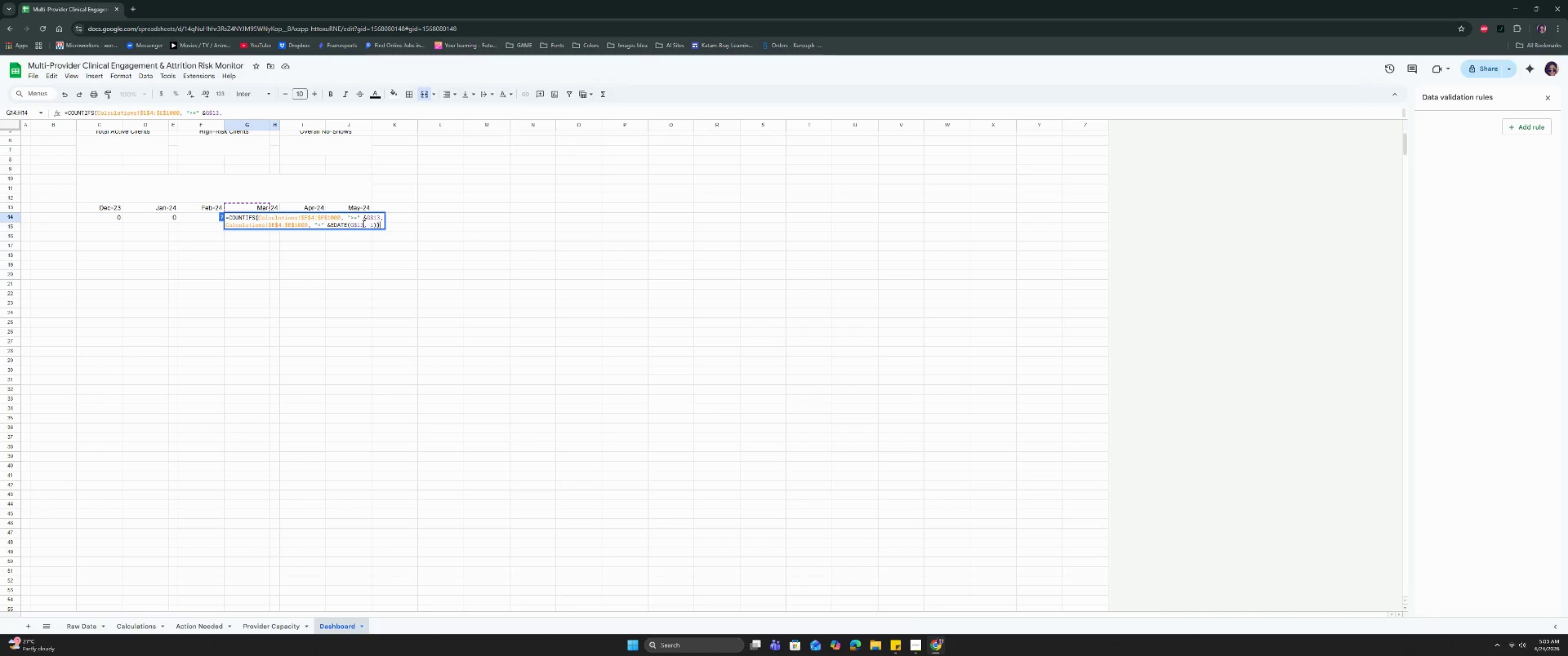 
left_click([328, 221])
 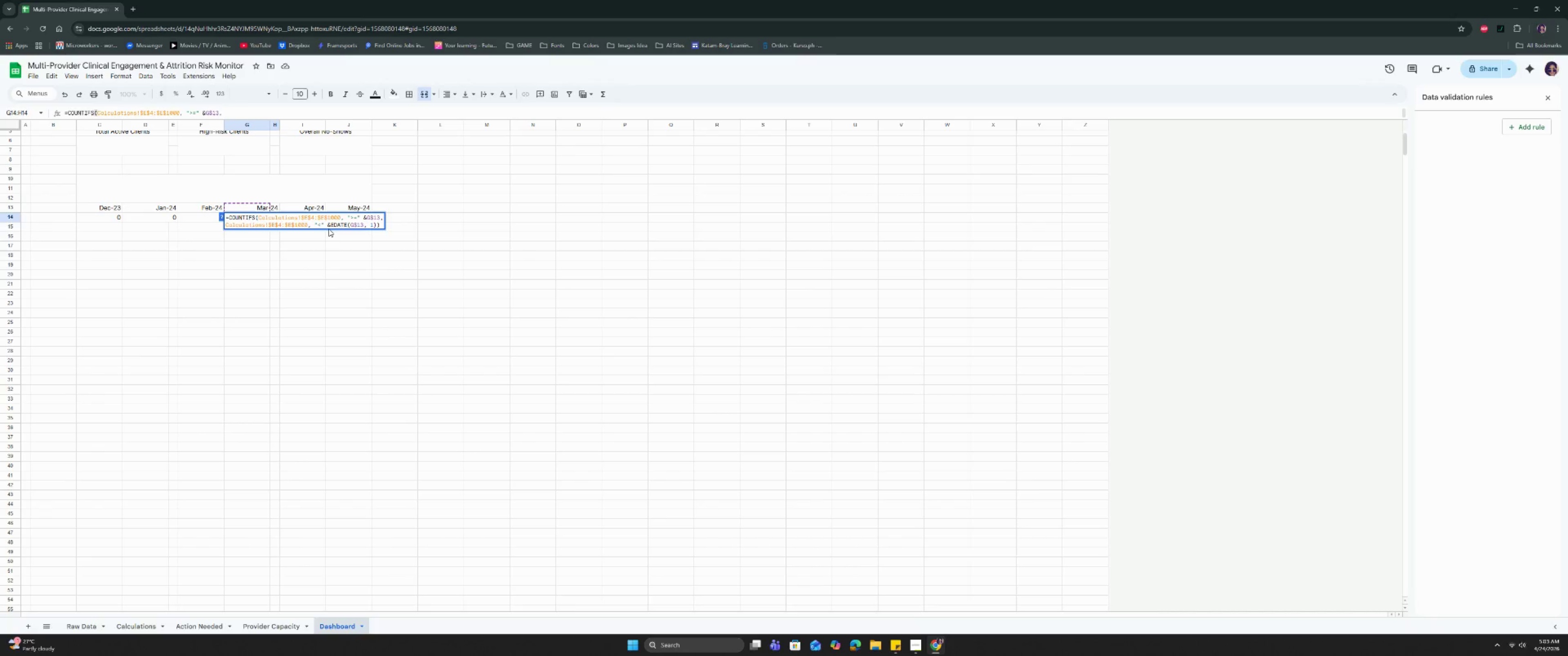 
key(Backspace)
 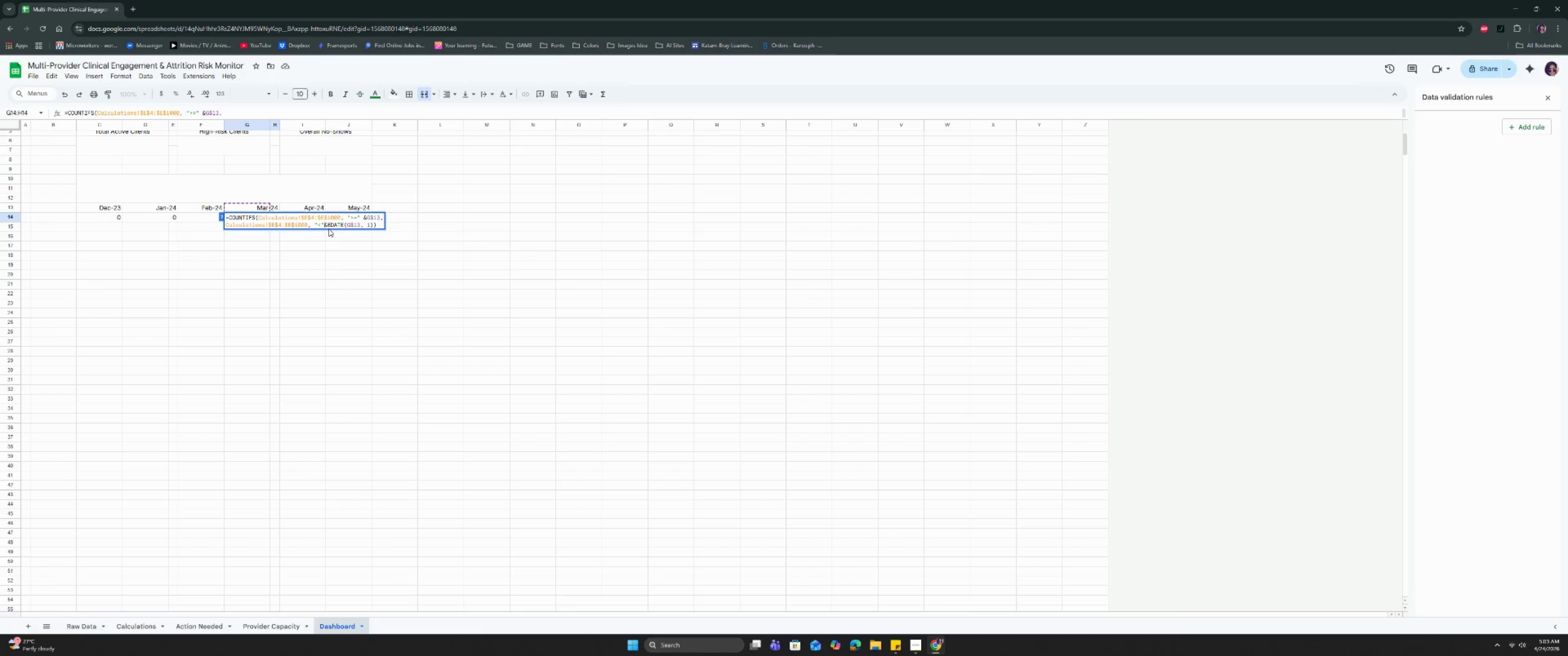 
key(ArrowLeft)
 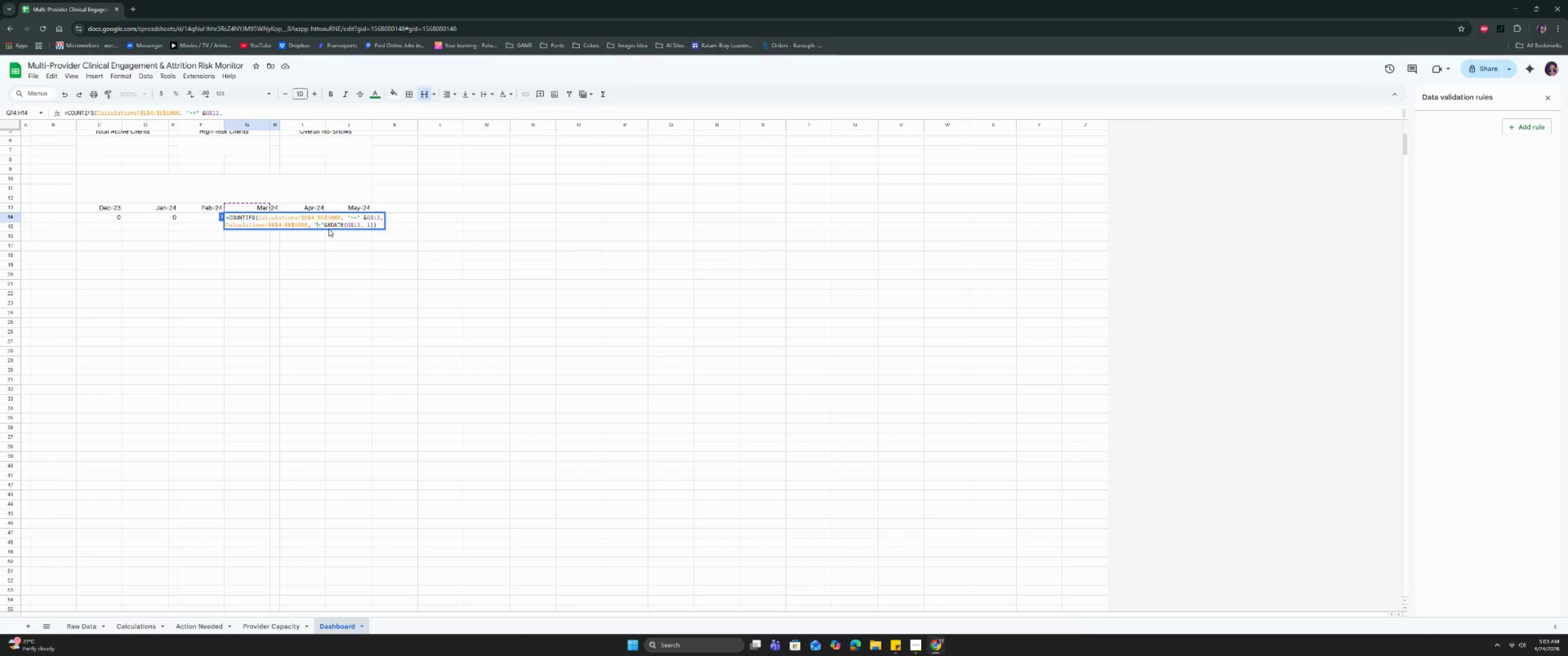 
key(ArrowLeft)
 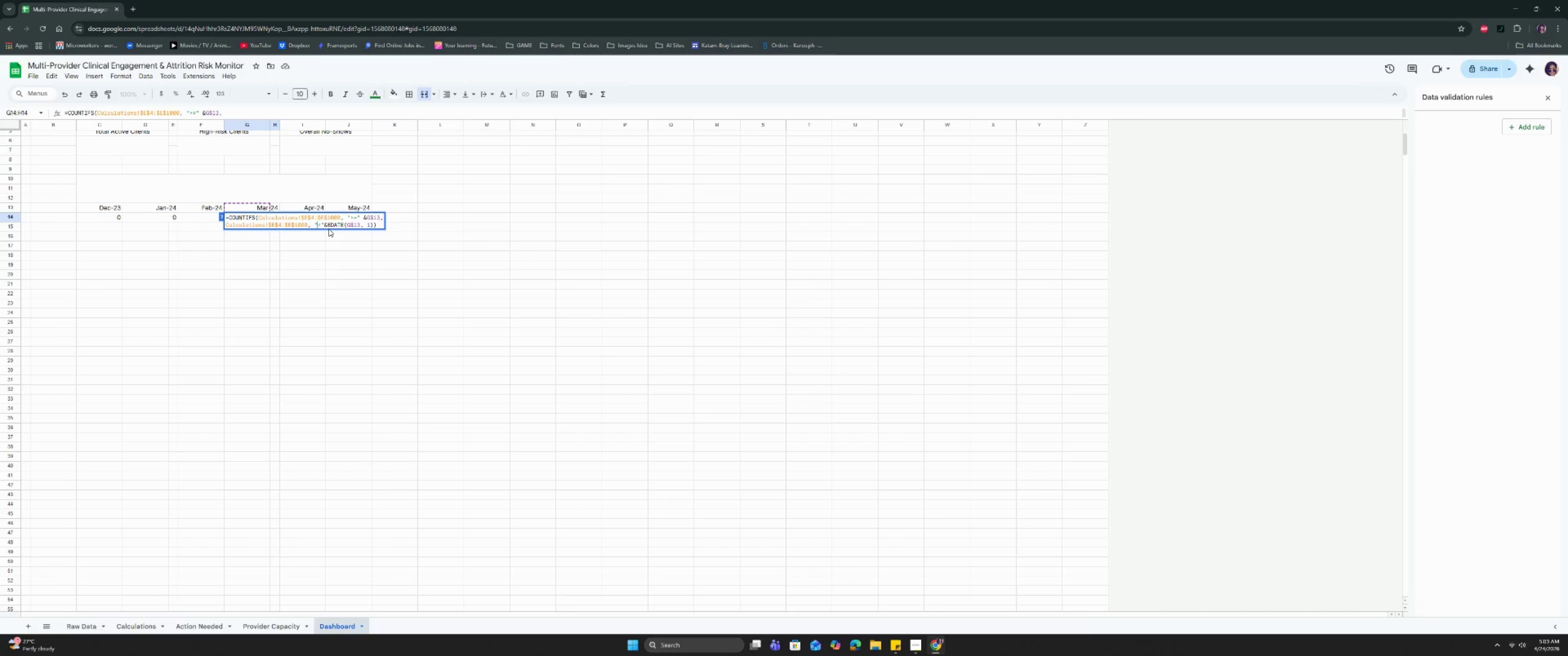 
key(ArrowLeft)
 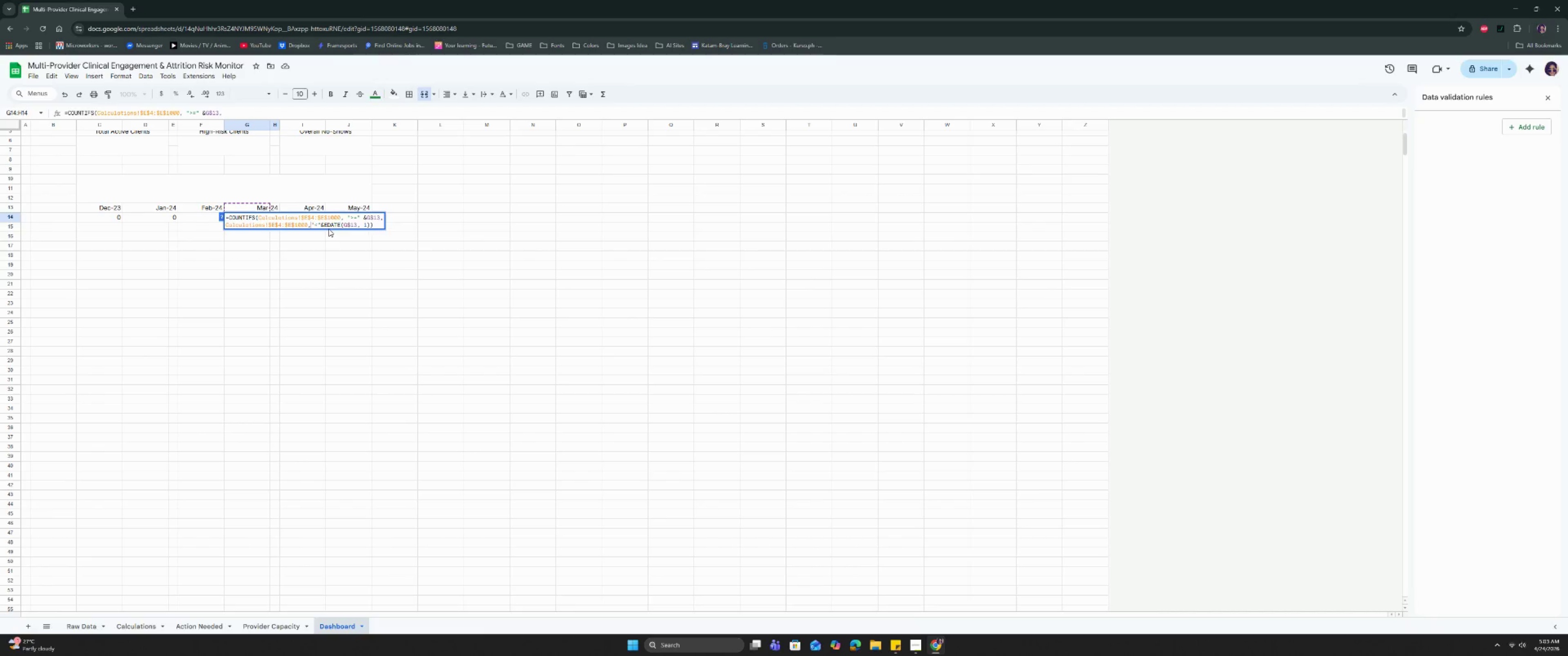 
key(Backspace)
 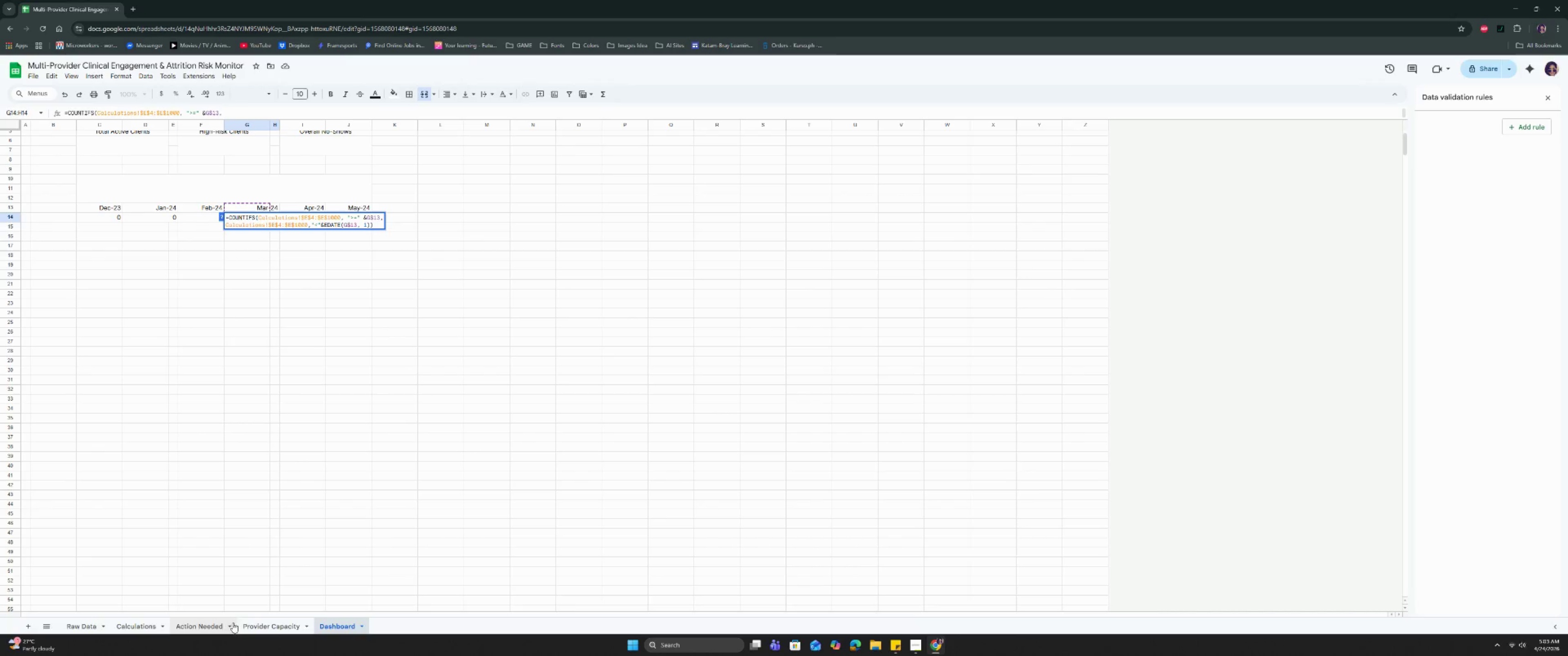 
left_click([144, 627])
 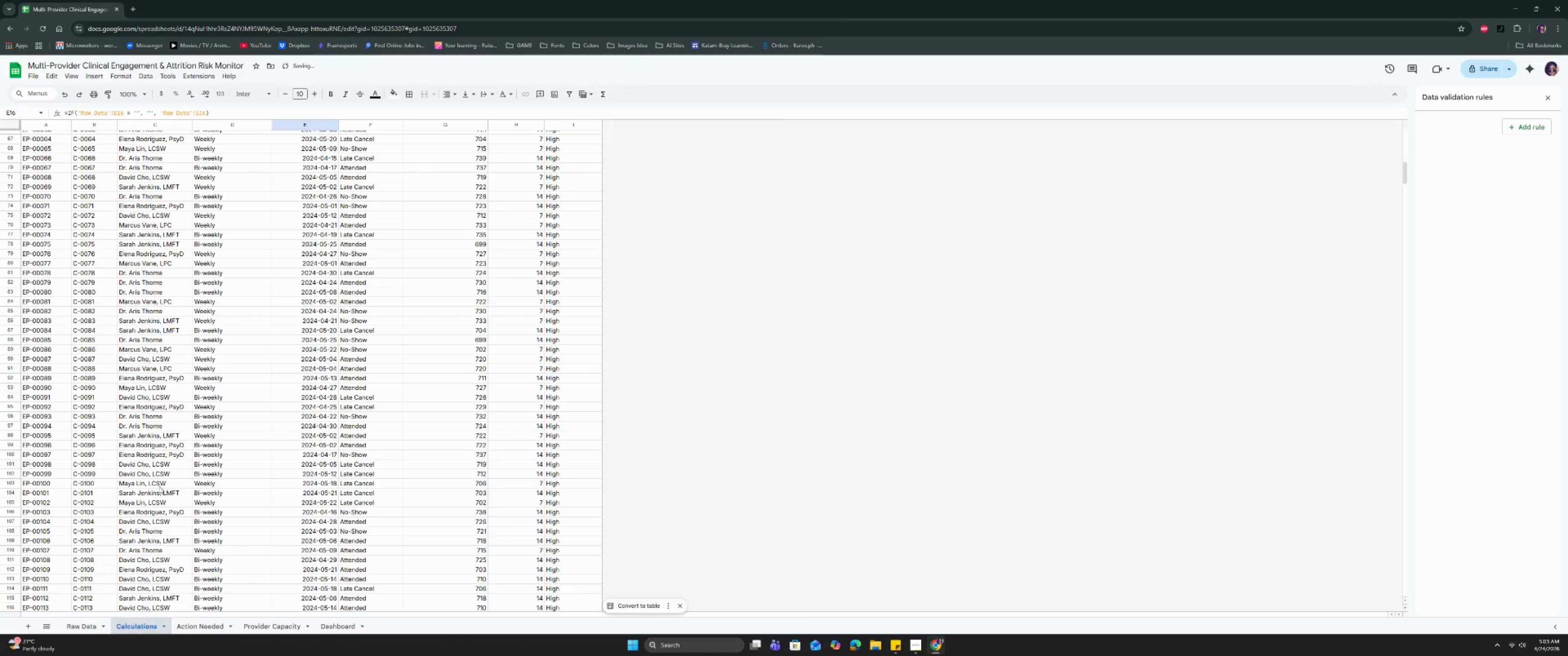 
scroll: coordinate [195, 400], scroll_direction: up, amount: 25.0
 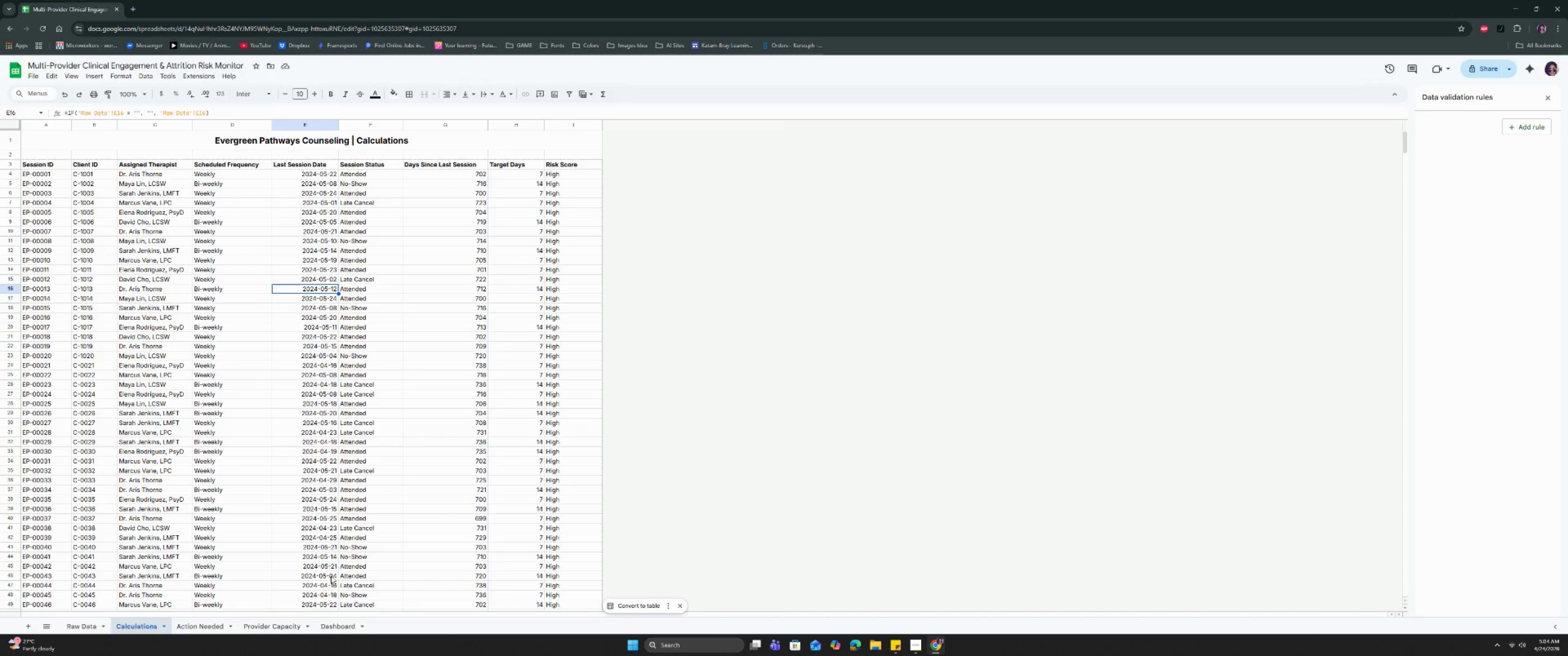 
wait(14.63)
 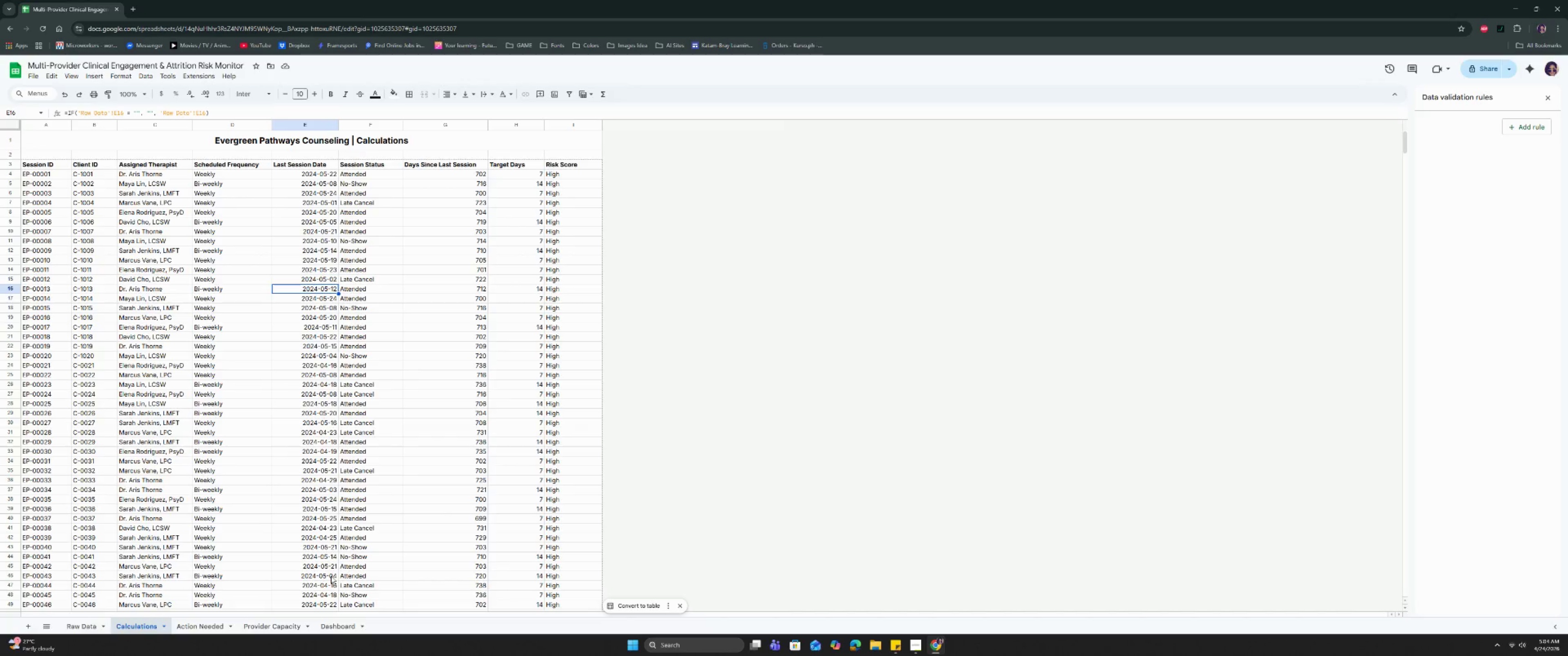 
left_click([336, 627])
 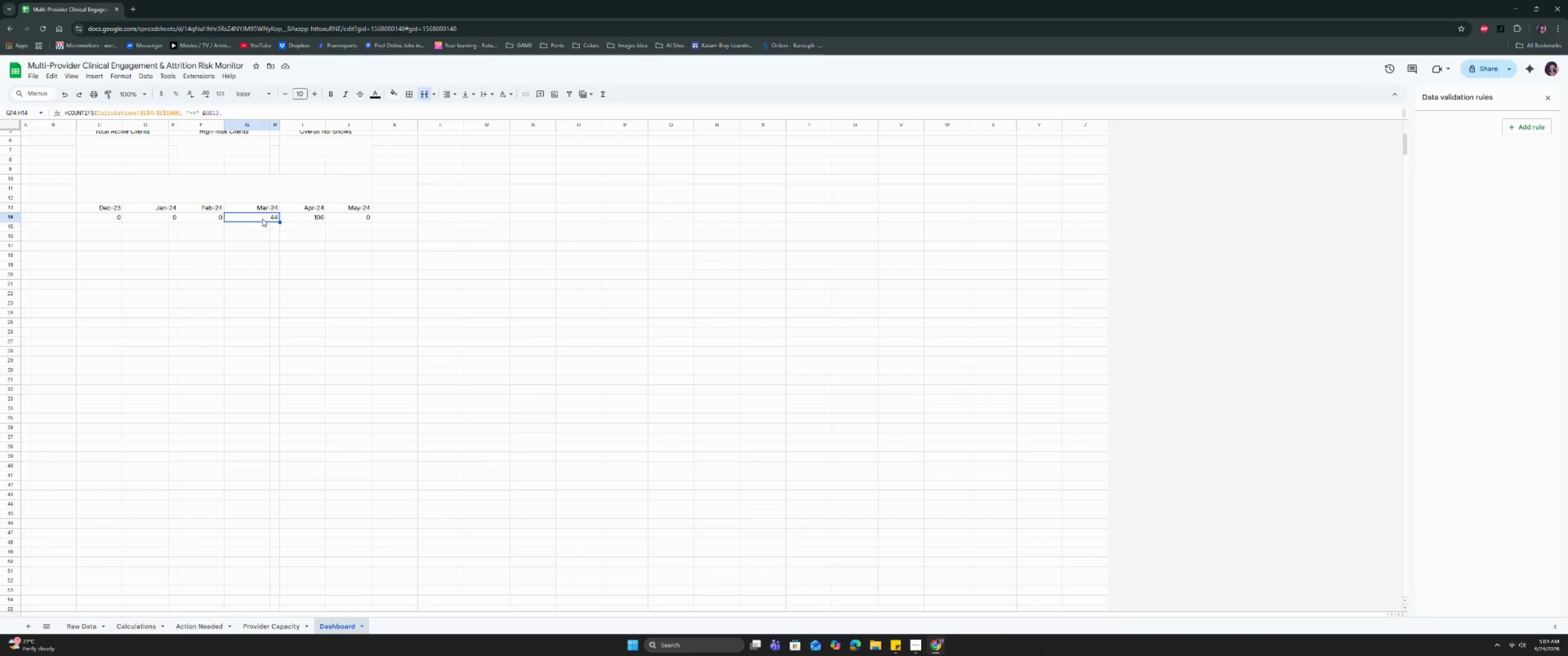 
double_click([262, 219])
 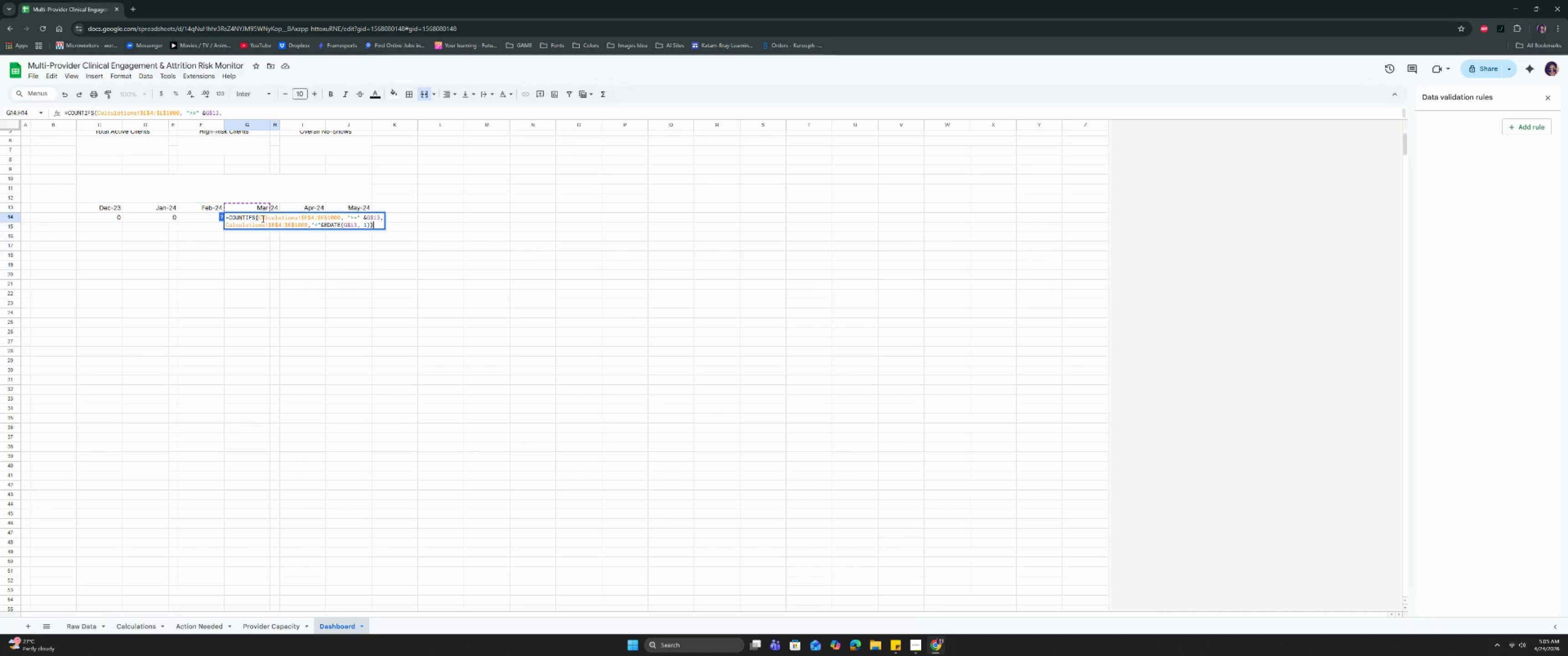 
wait(74.03)
 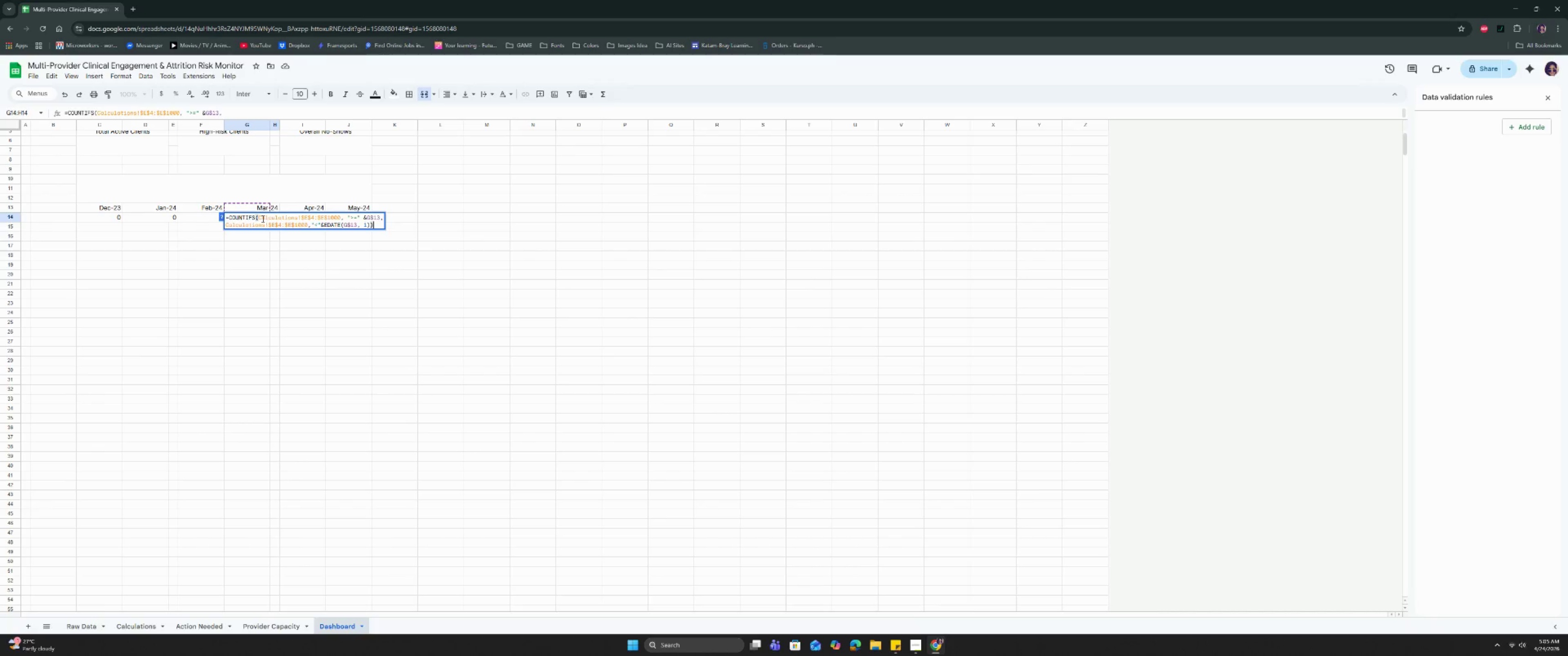 
left_click([300, 273])
 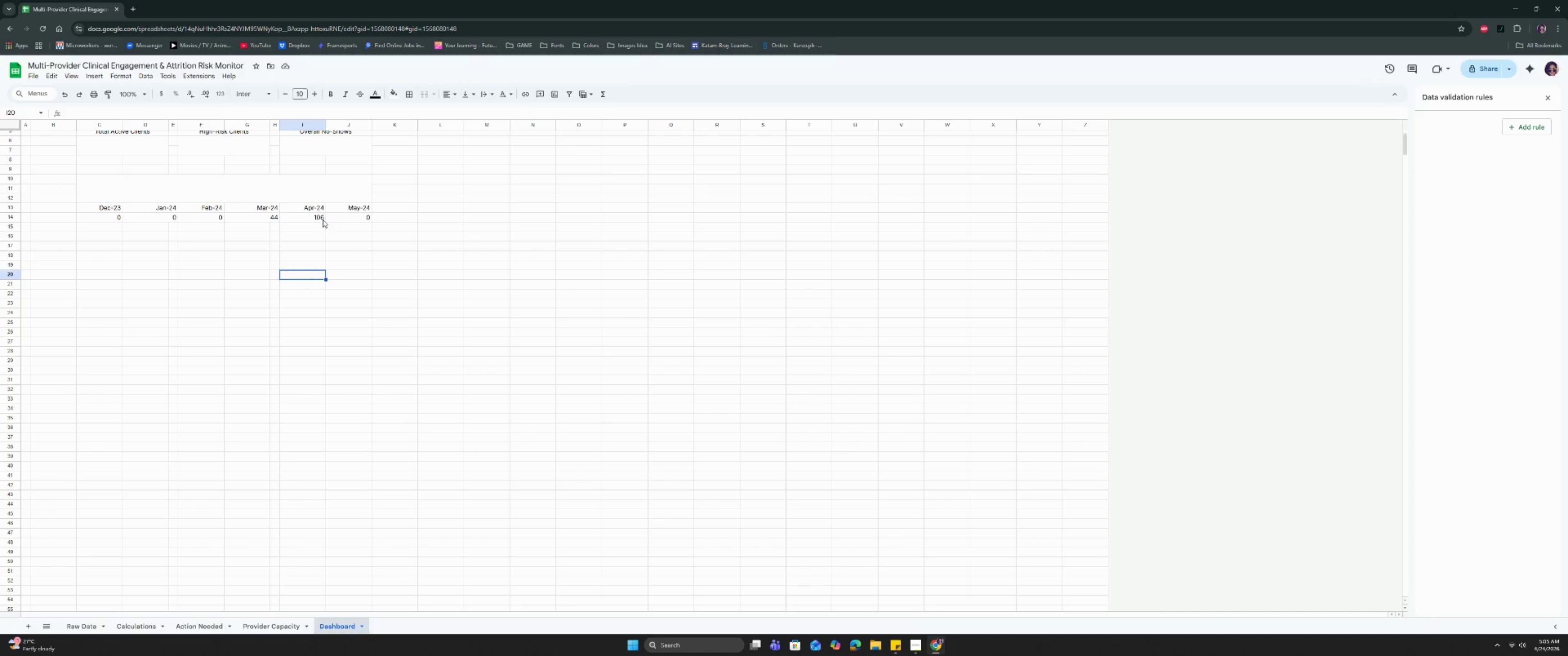 
left_click([263, 208])
 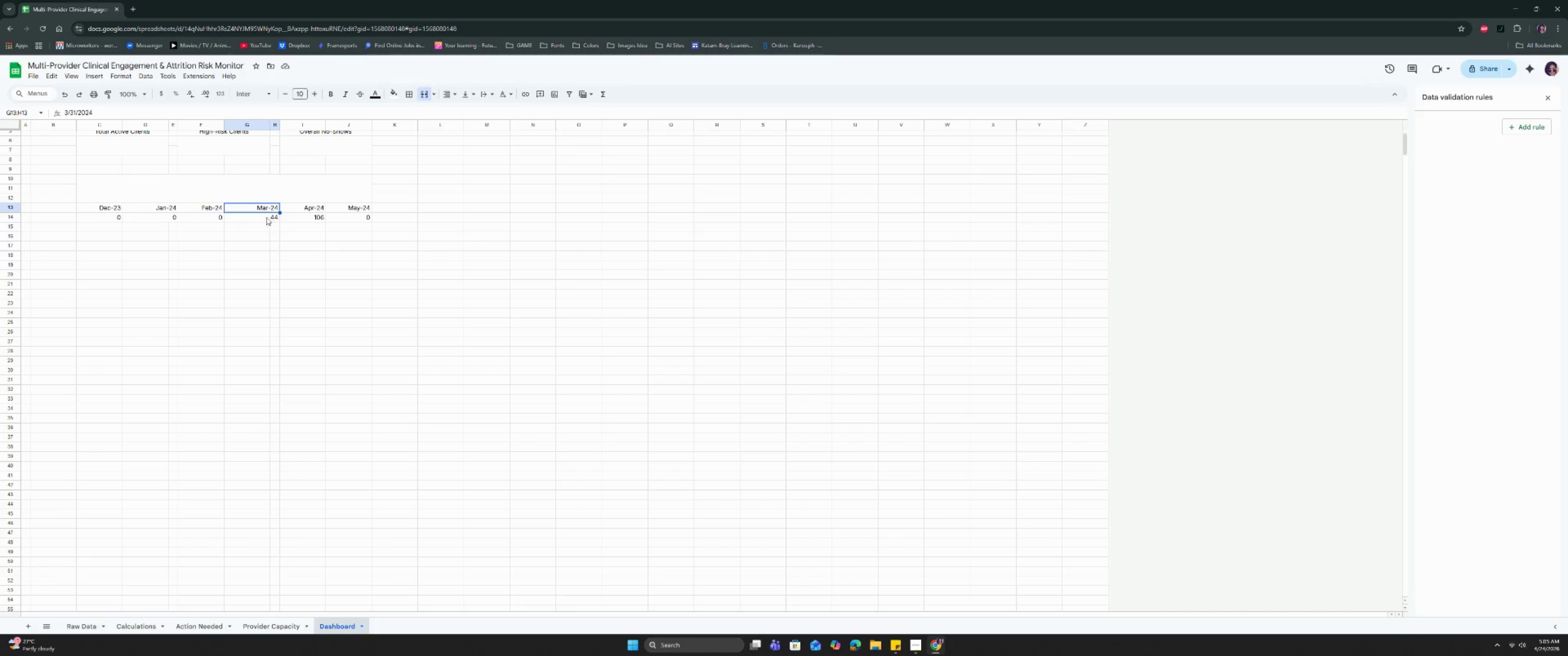 
left_click([259, 218])
 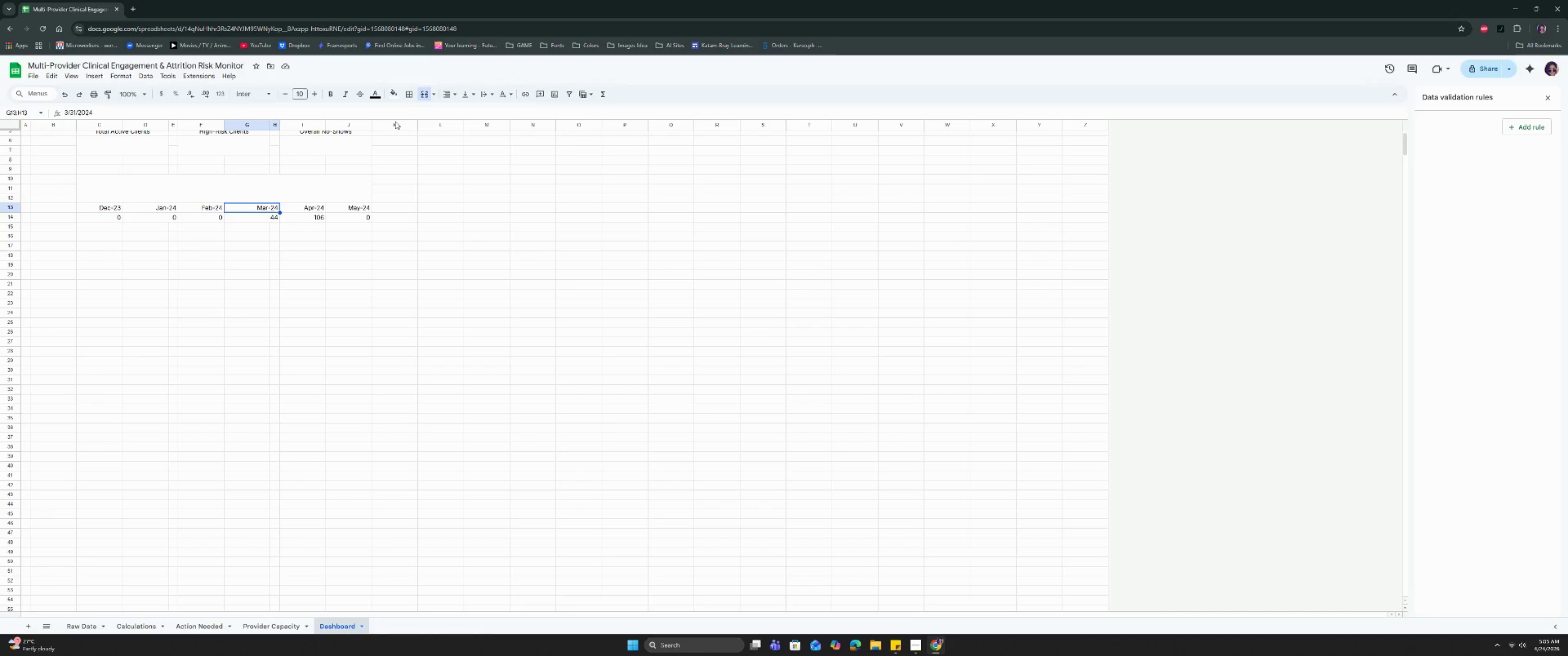 
left_click([421, 91])
 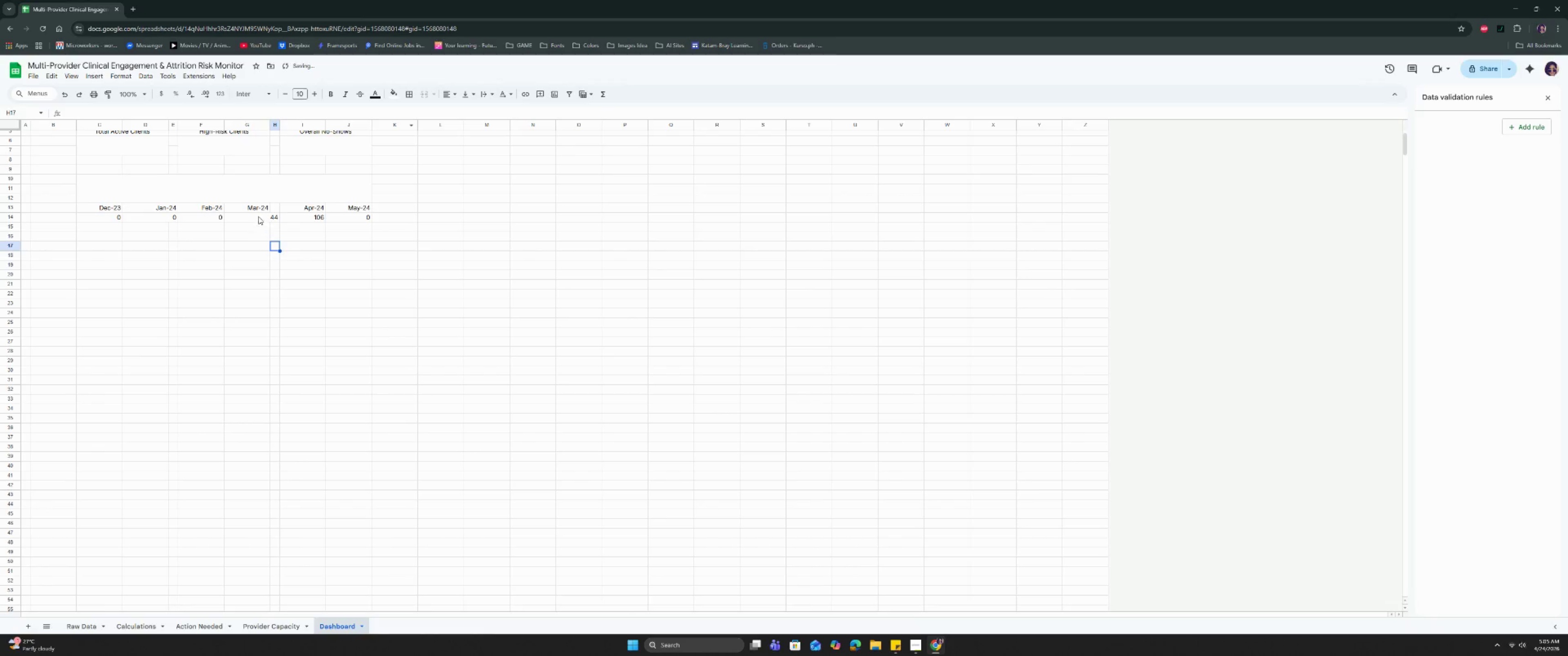 
double_click([258, 215])
 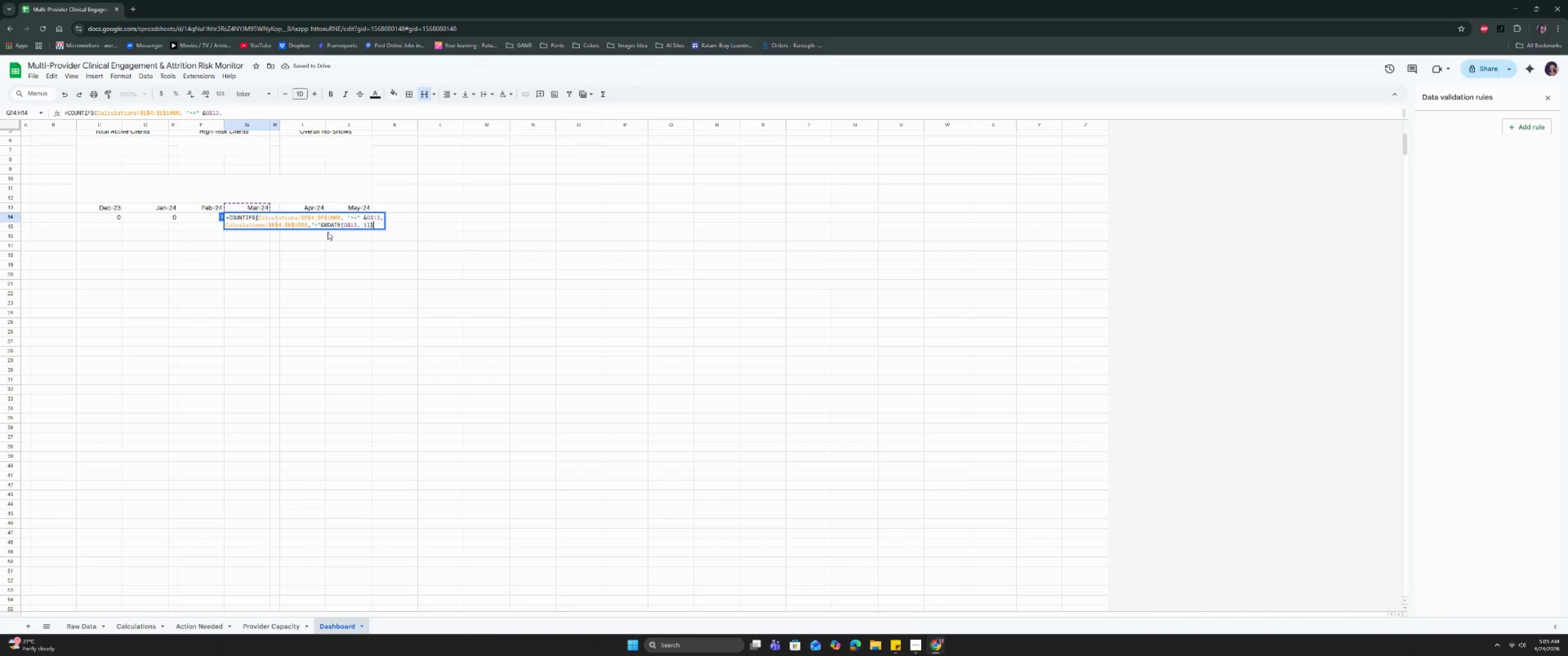 
key(Enter)
 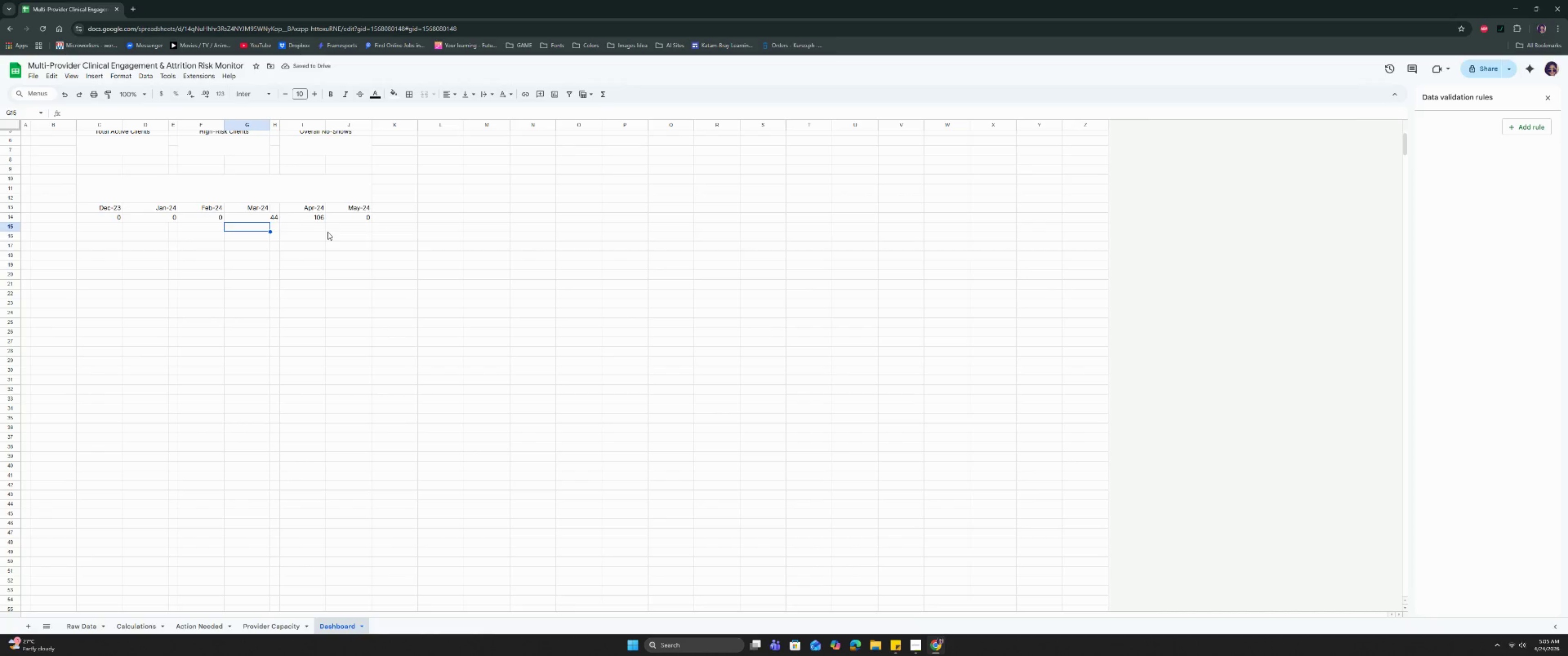 
key(ArrowUp)
 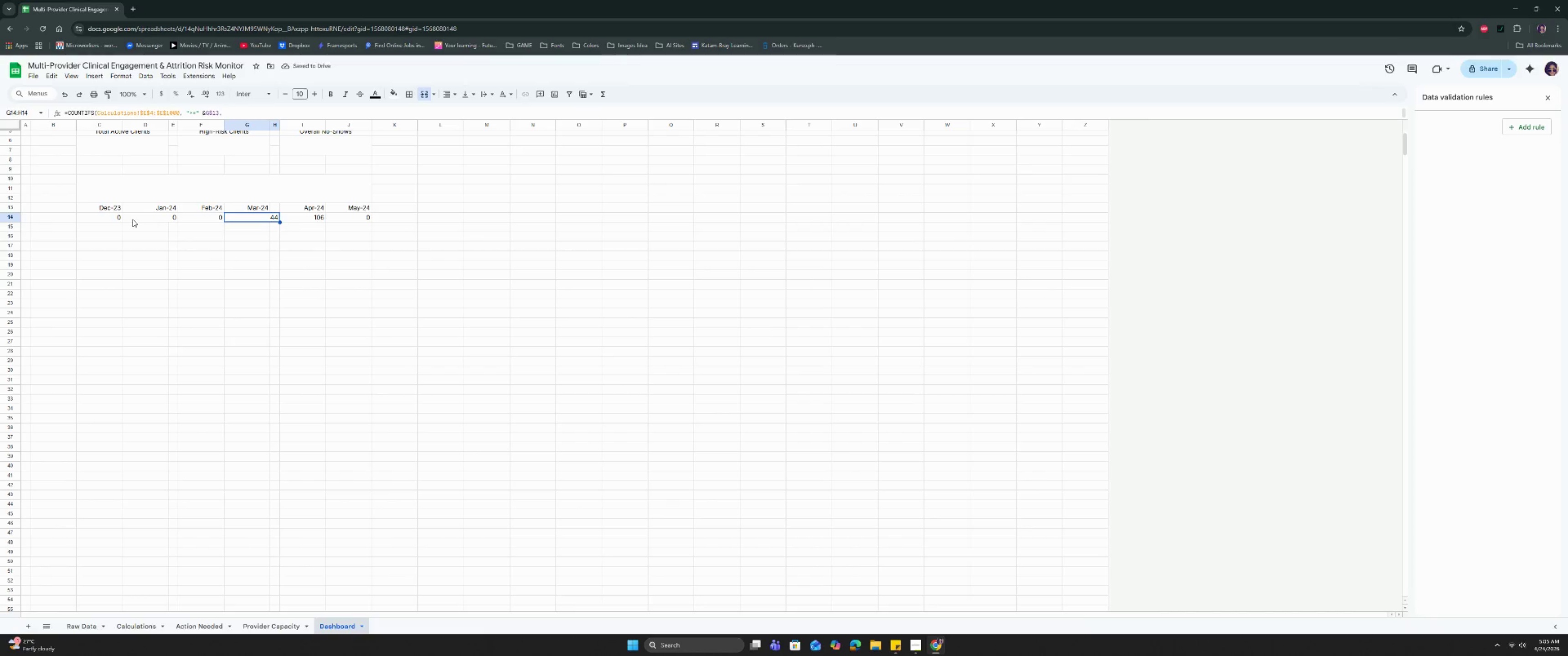 
double_click([109, 217])
 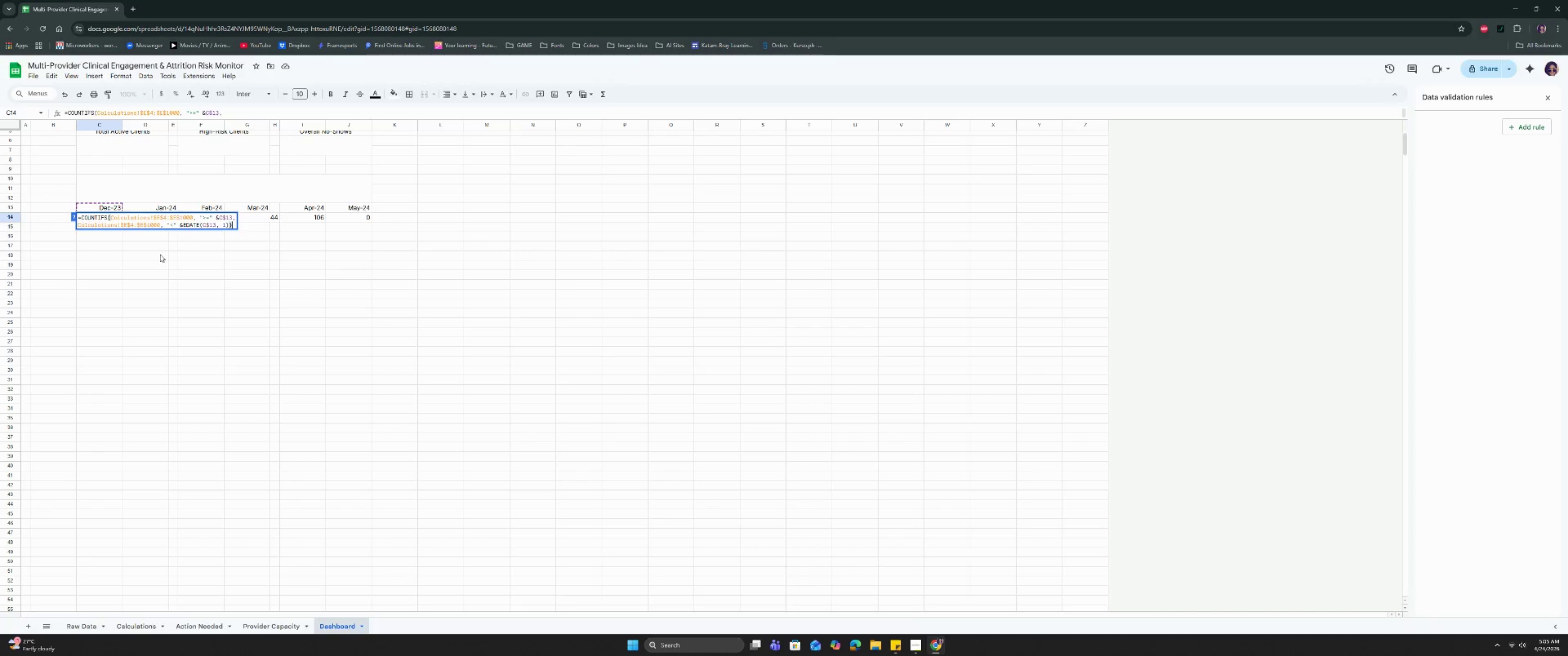 
wait(6.01)
 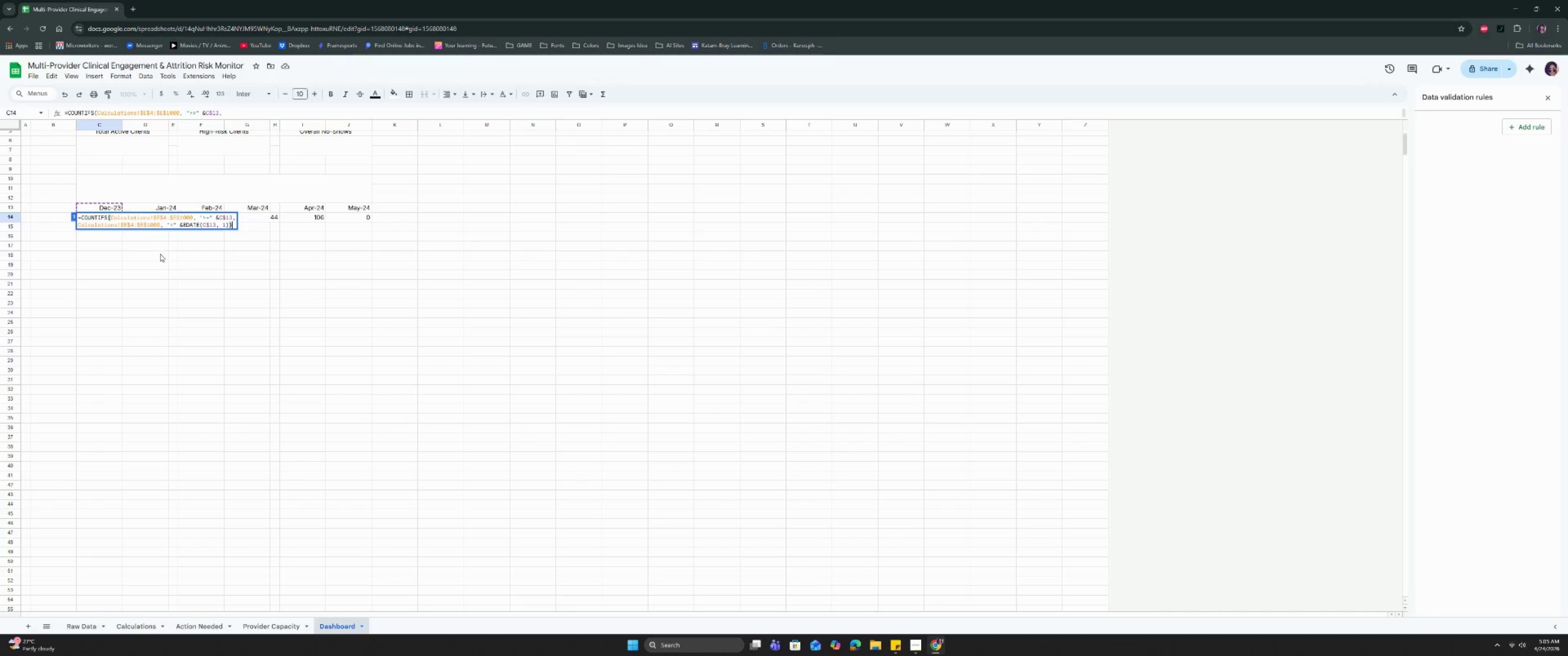 
left_click([160, 254])
 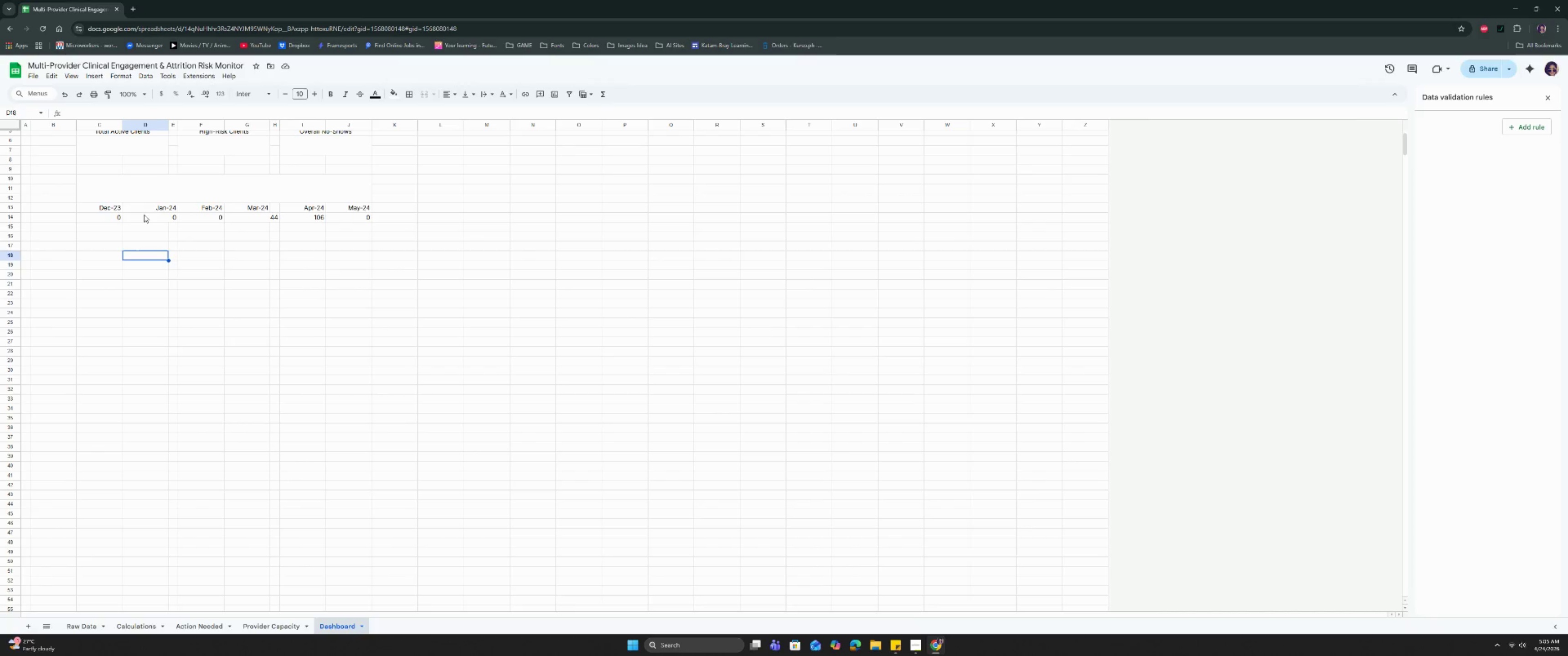 
left_click([121, 213])
 